 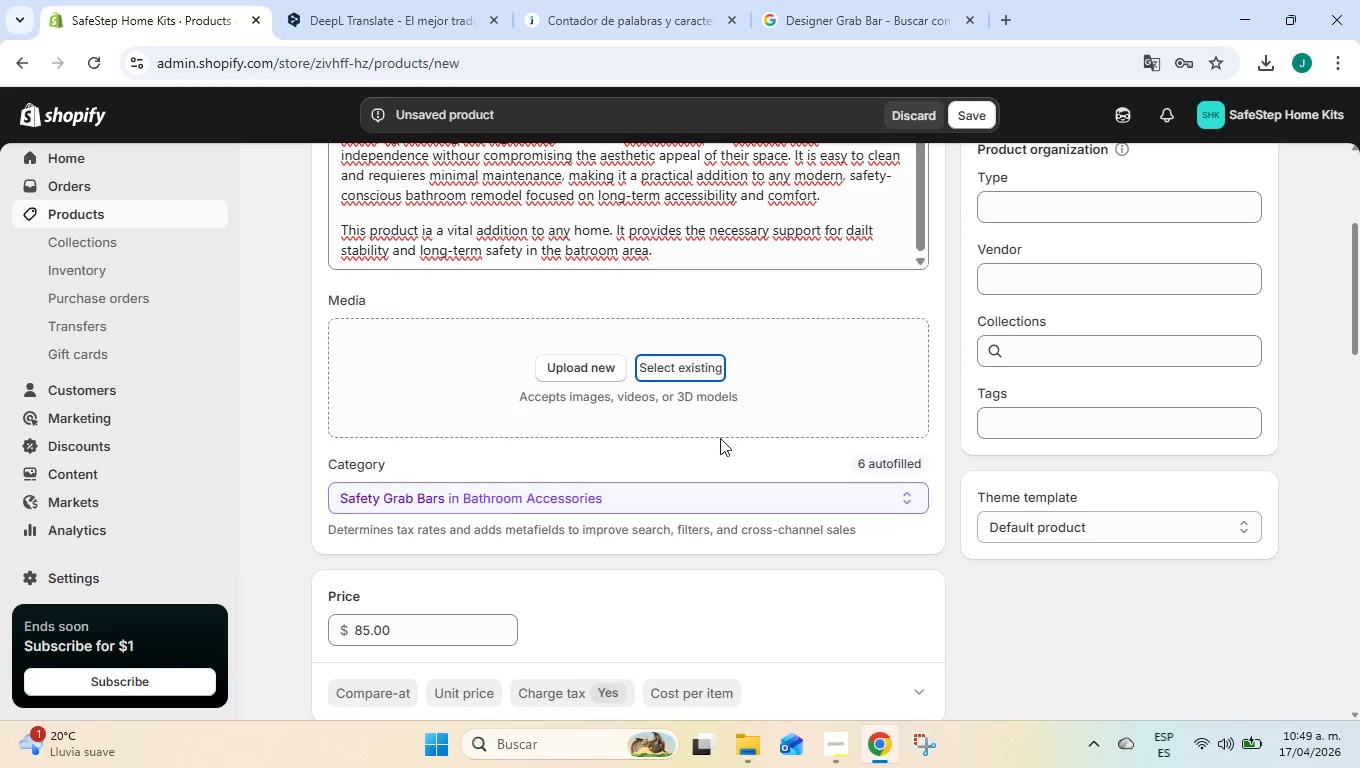 
left_click([610, 369])
 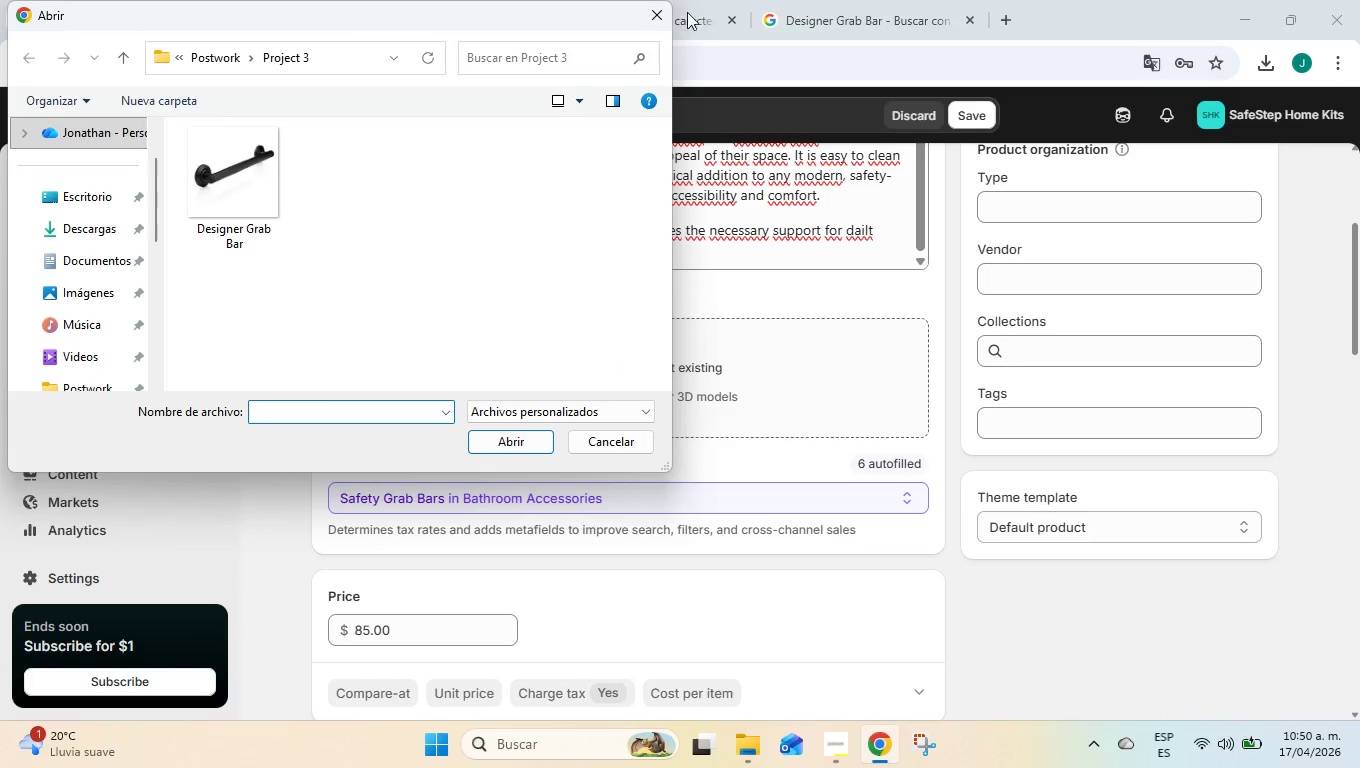 
left_click([656, 21])
 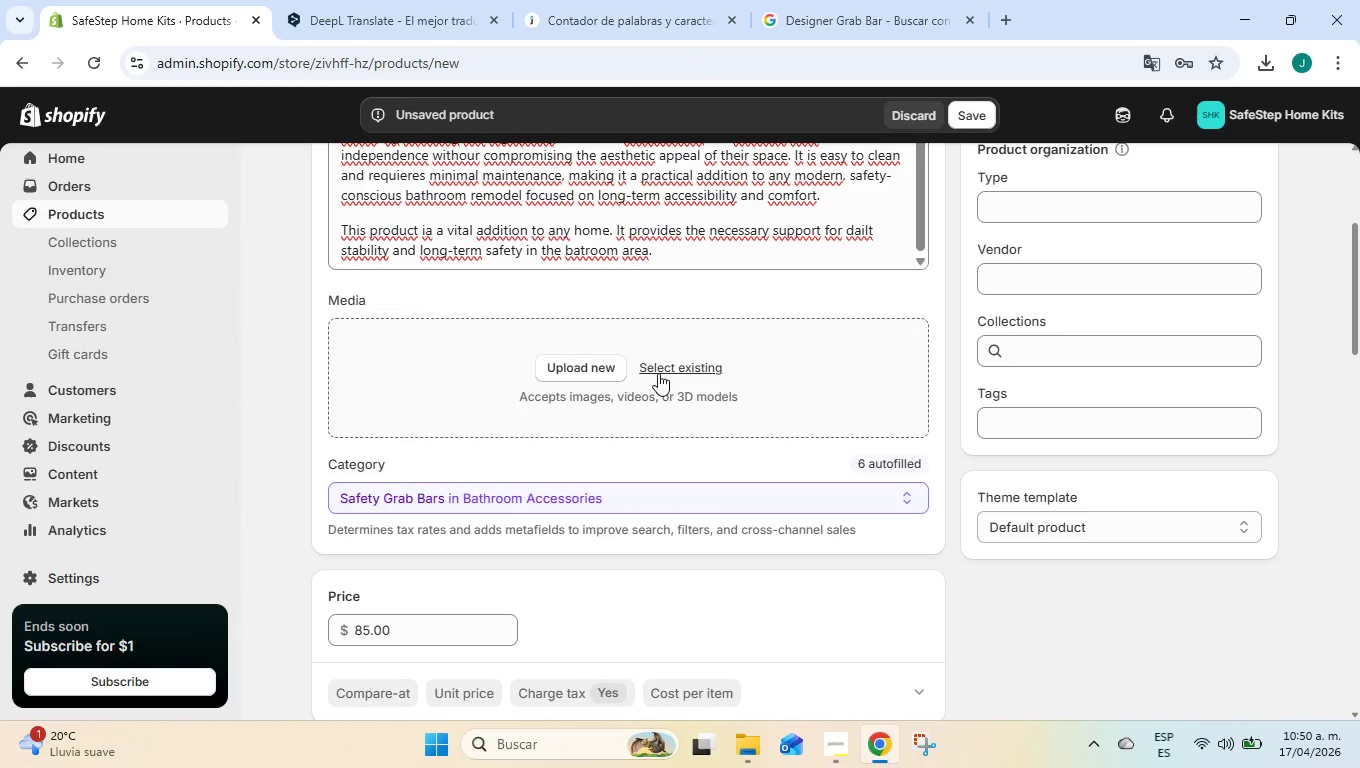 
left_click([639, 397])
 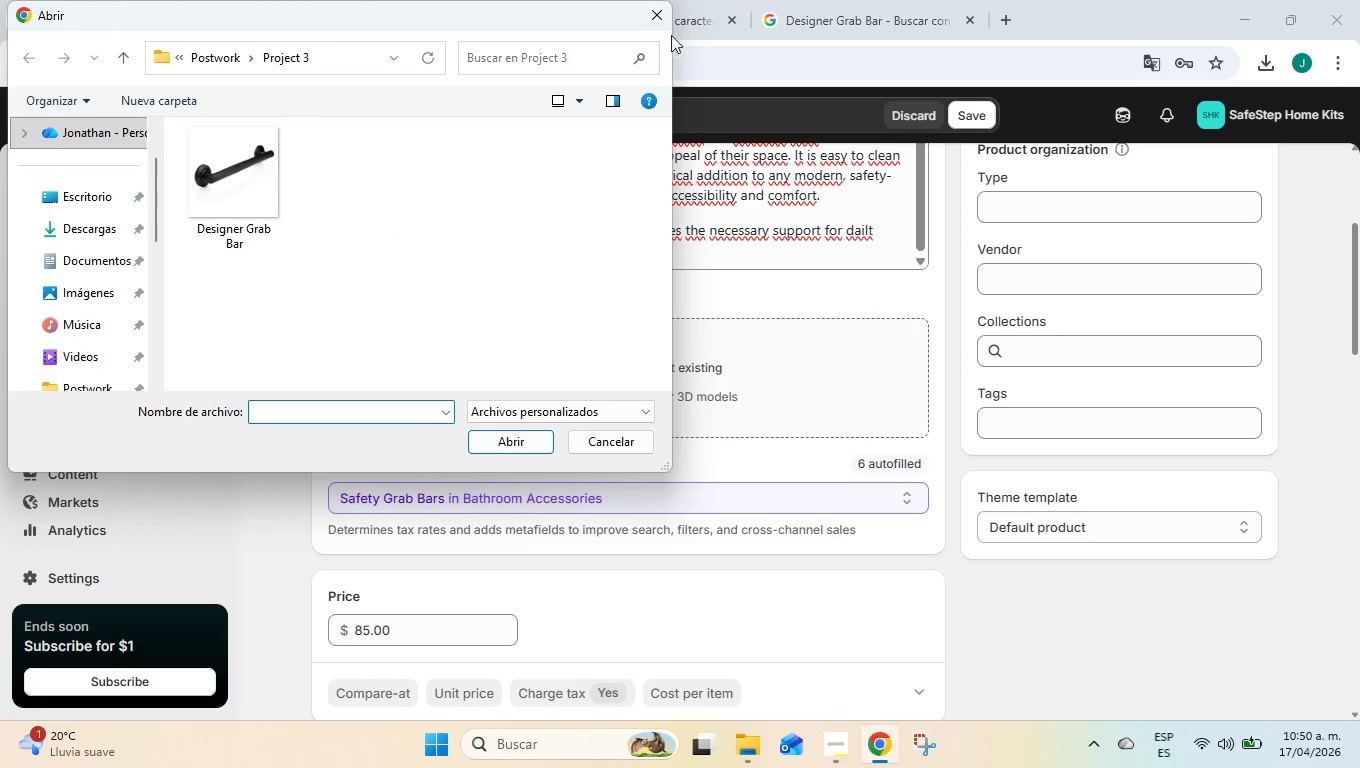 
left_click([671, 10])
 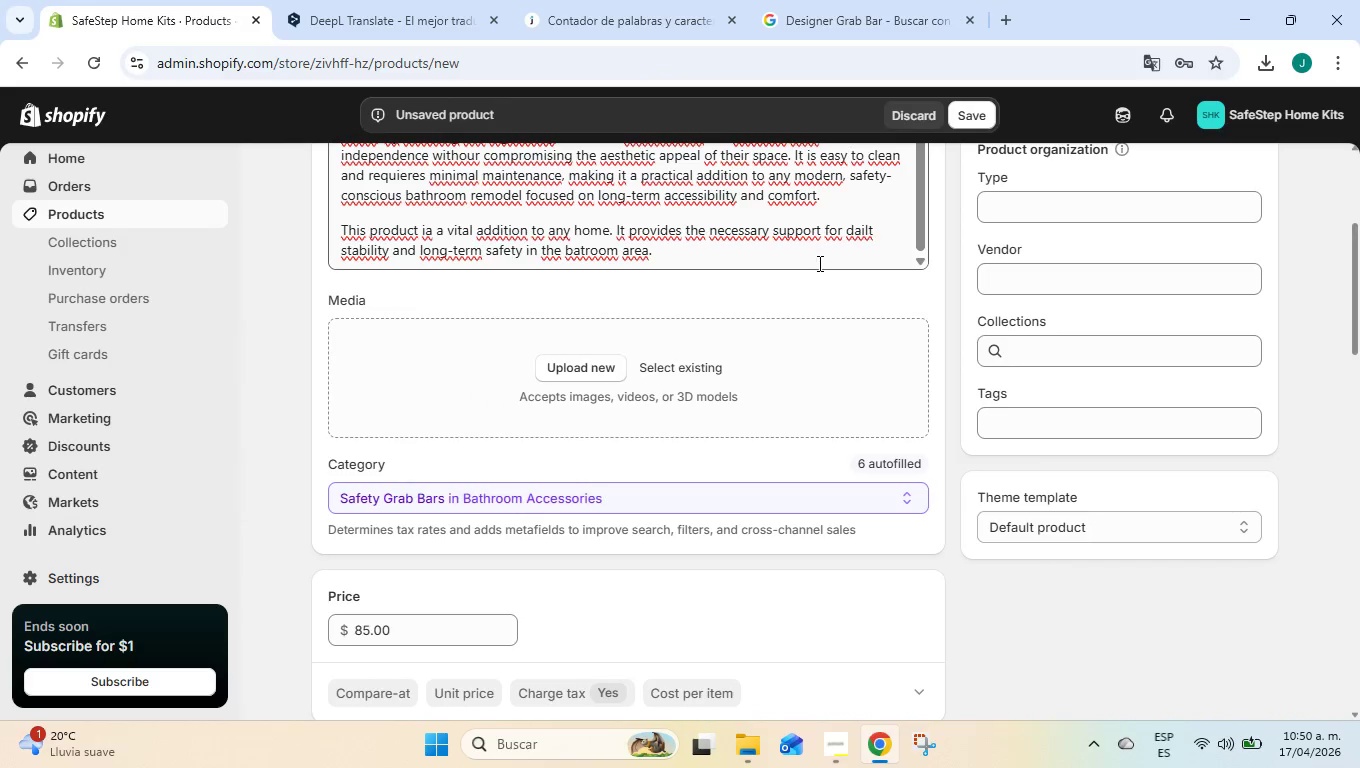 
scroll: coordinate [967, 400], scroll_direction: up, amount: 4.0
 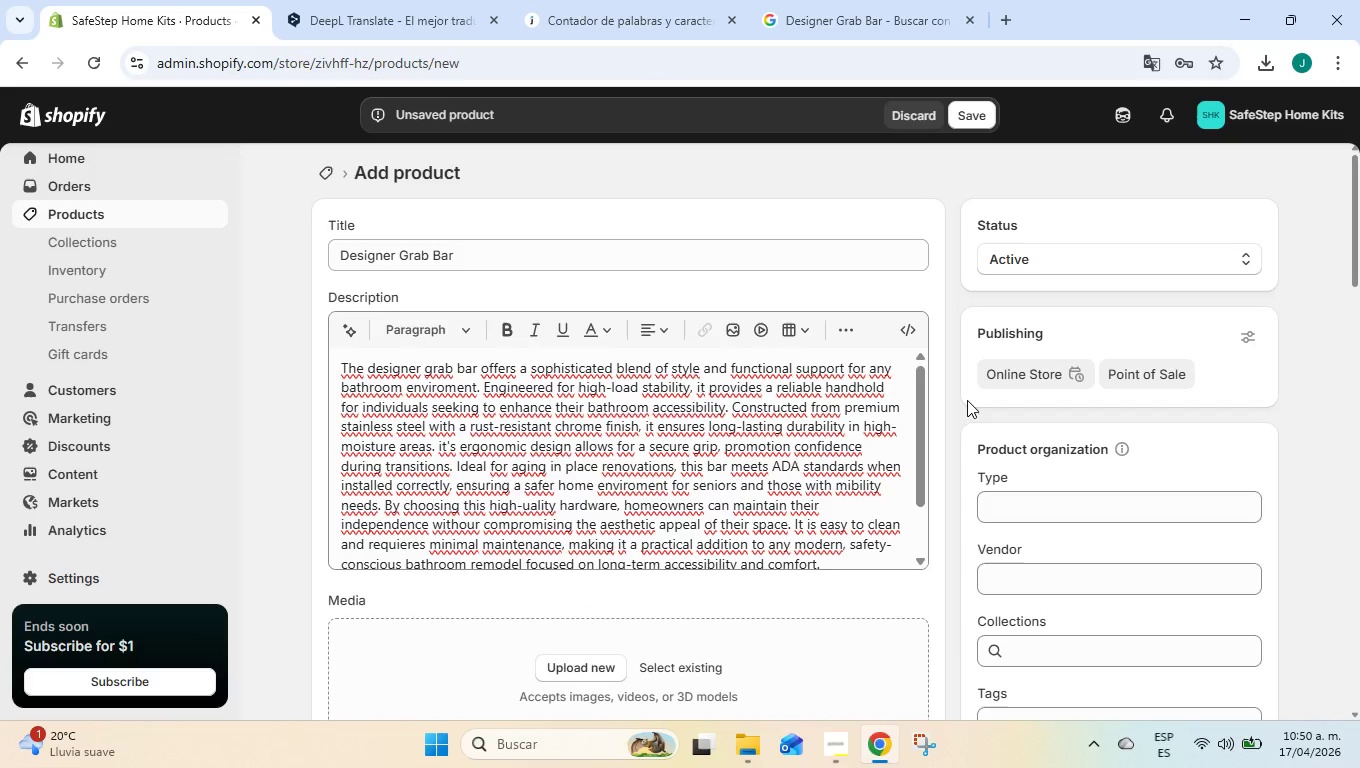 
scroll: coordinate [967, 400], scroll_direction: down, amount: 8.0
 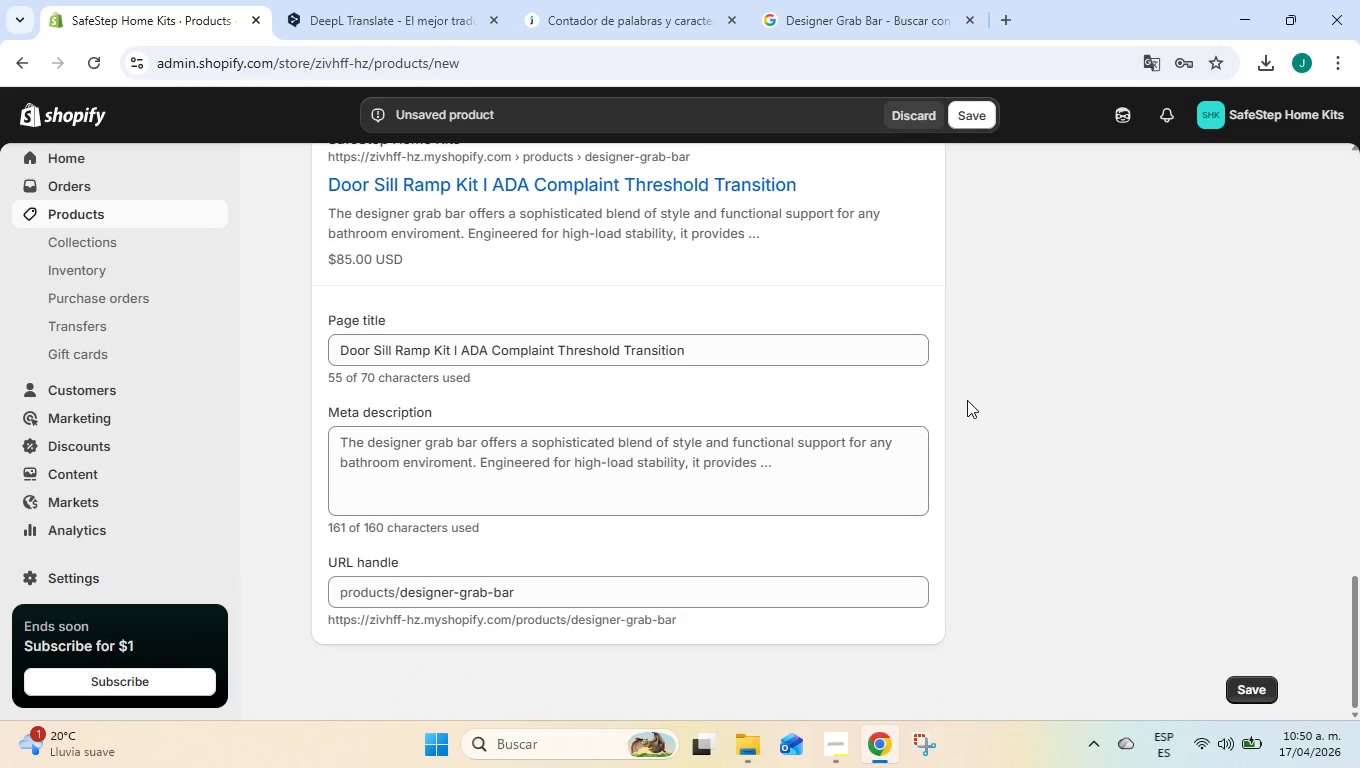 
scroll: coordinate [967, 400], scroll_direction: up, amount: 1.0
 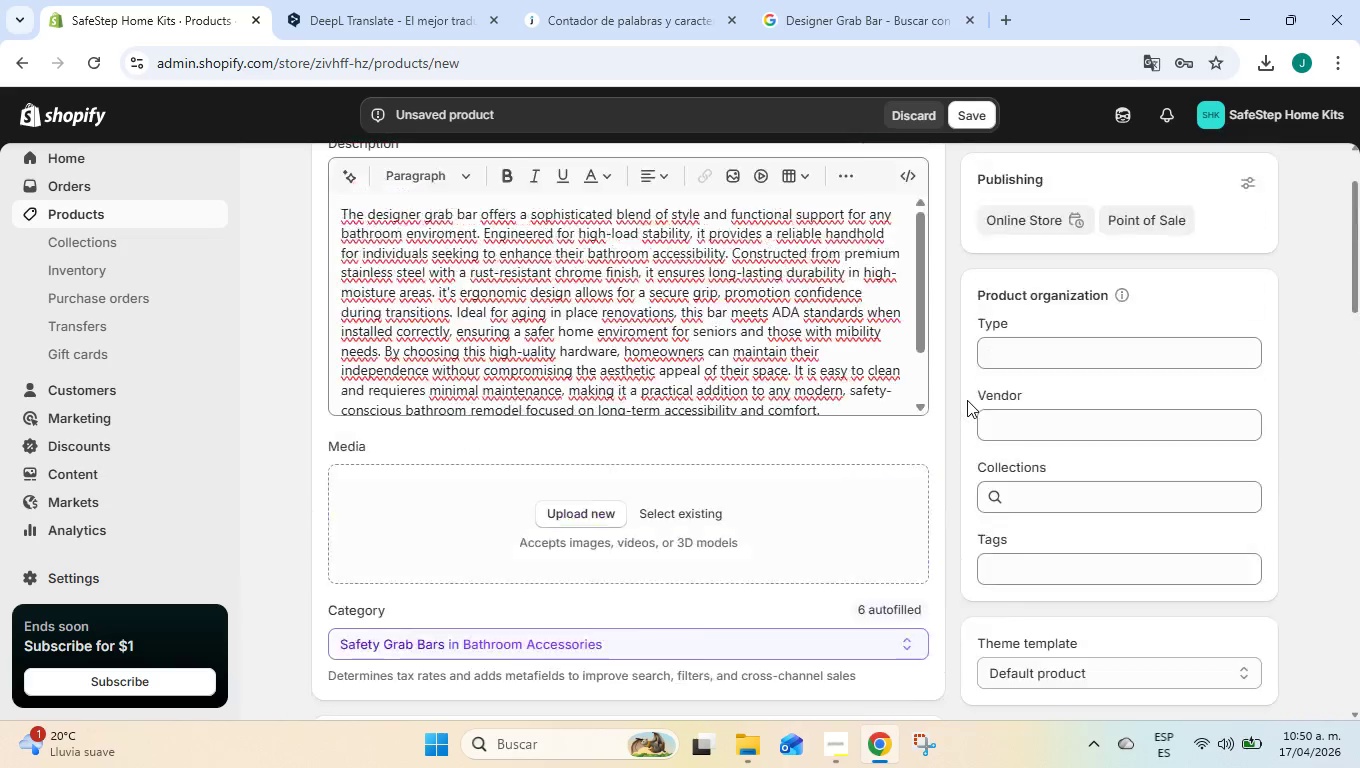 
scroll: coordinate [817, 518], scroll_direction: down, amount: 1.0
 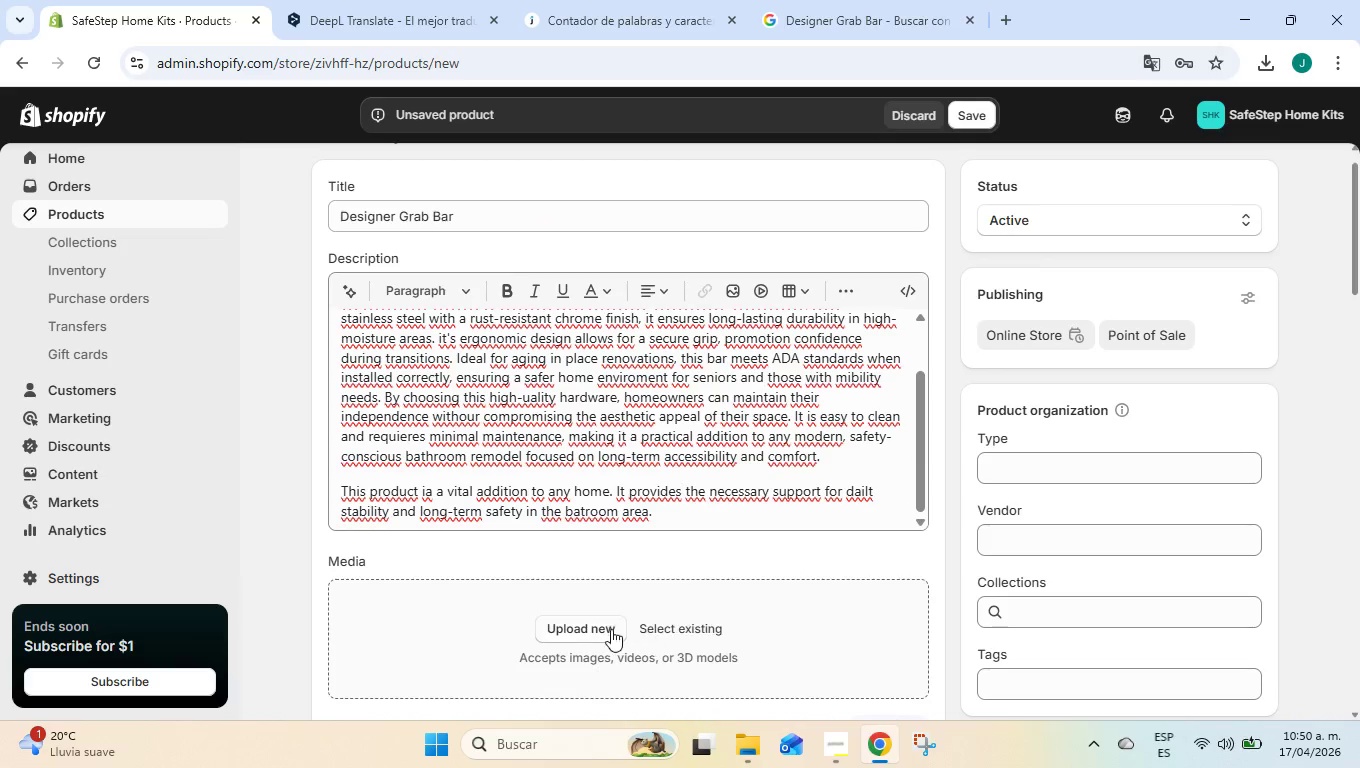 
left_click([573, 629])
 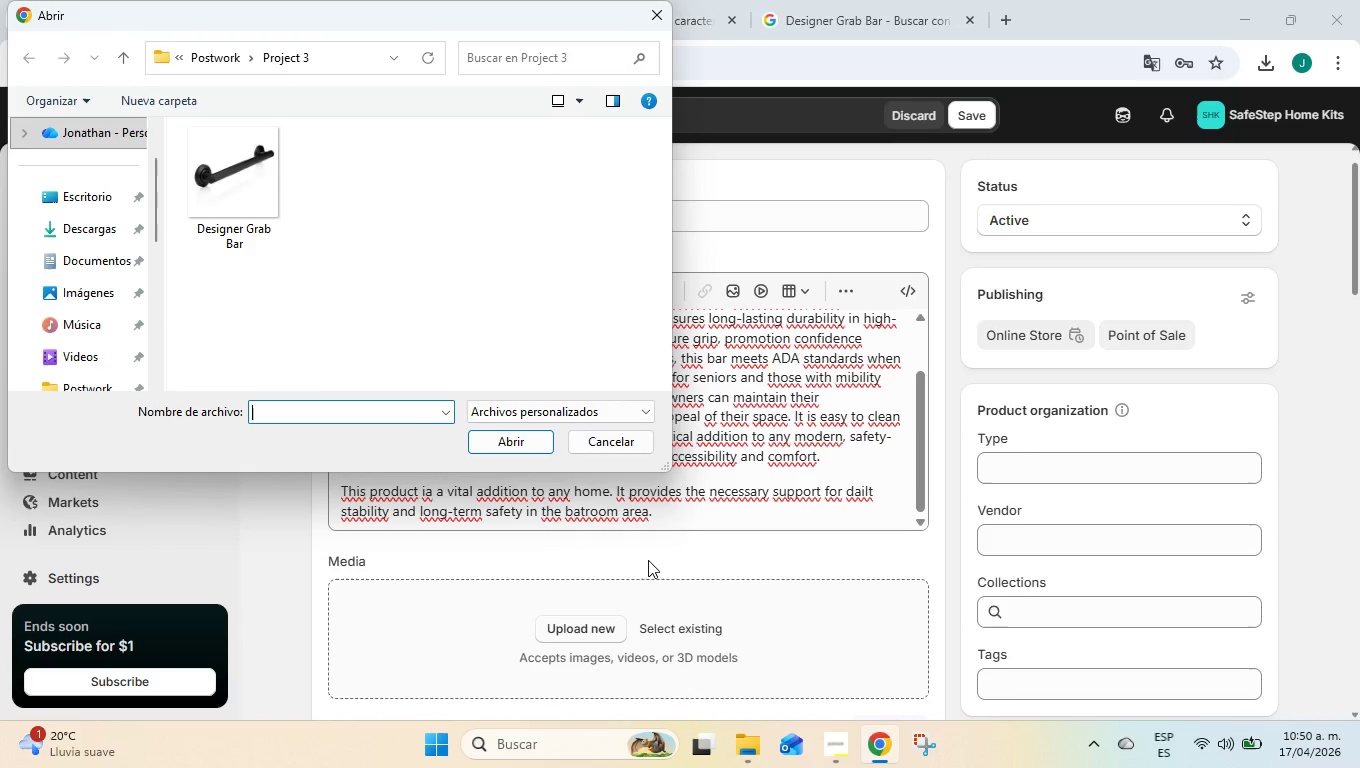 
left_click([664, 19])
 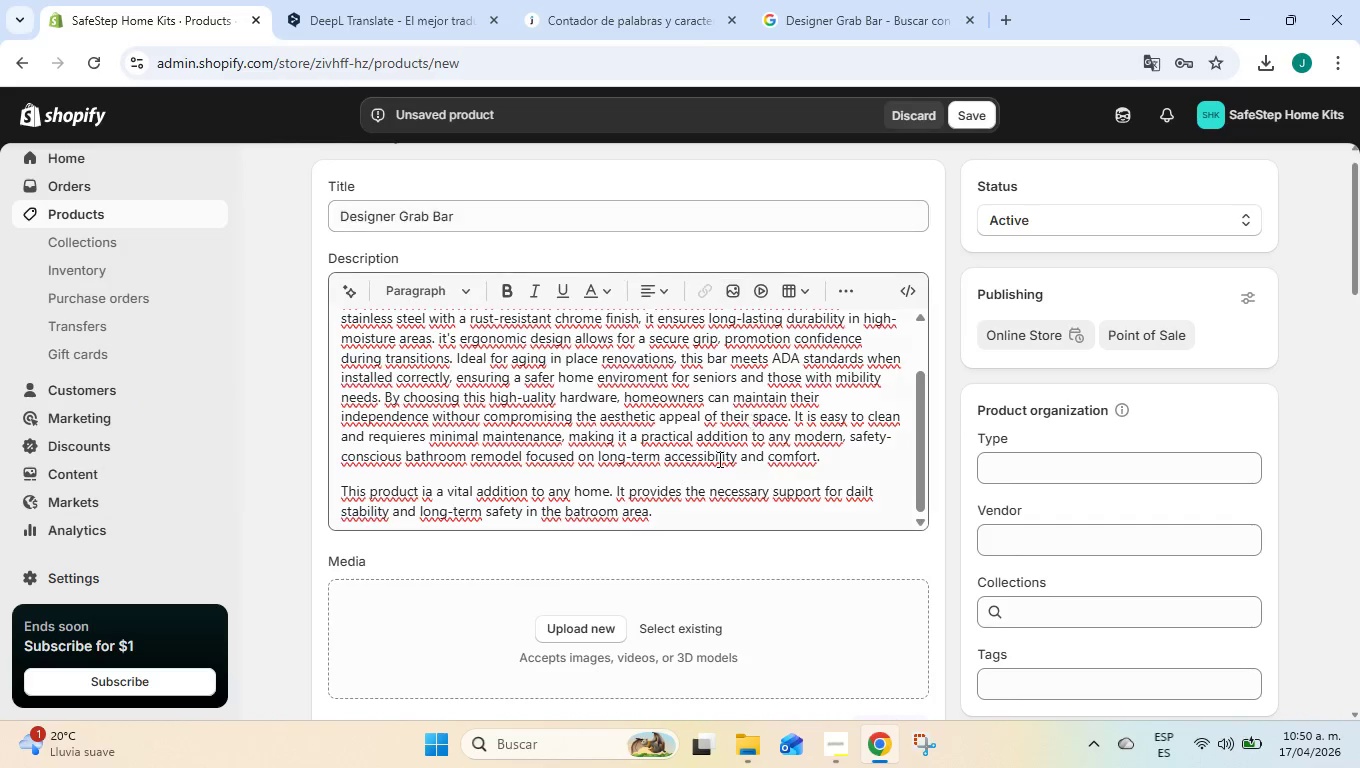 
scroll: coordinate [714, 463], scroll_direction: down, amount: 2.0
 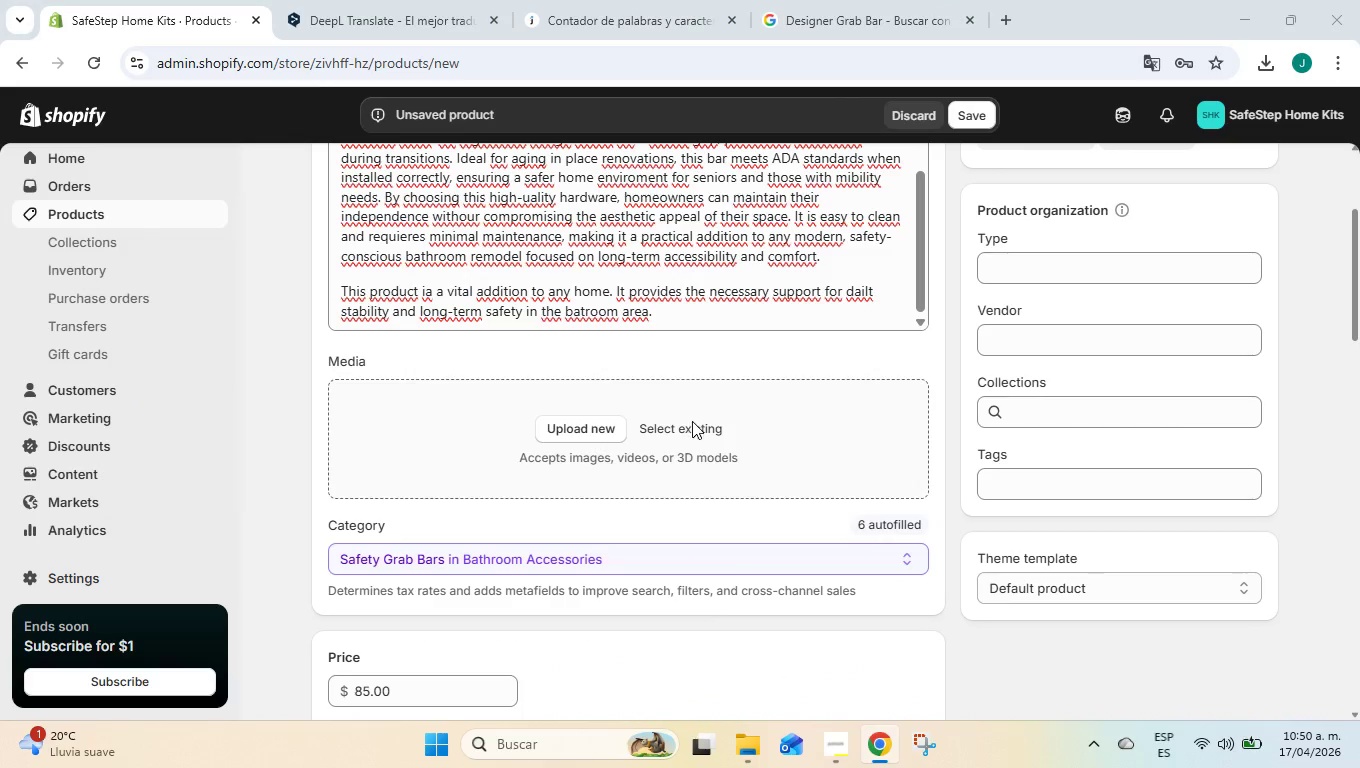 
double_click([693, 422])
 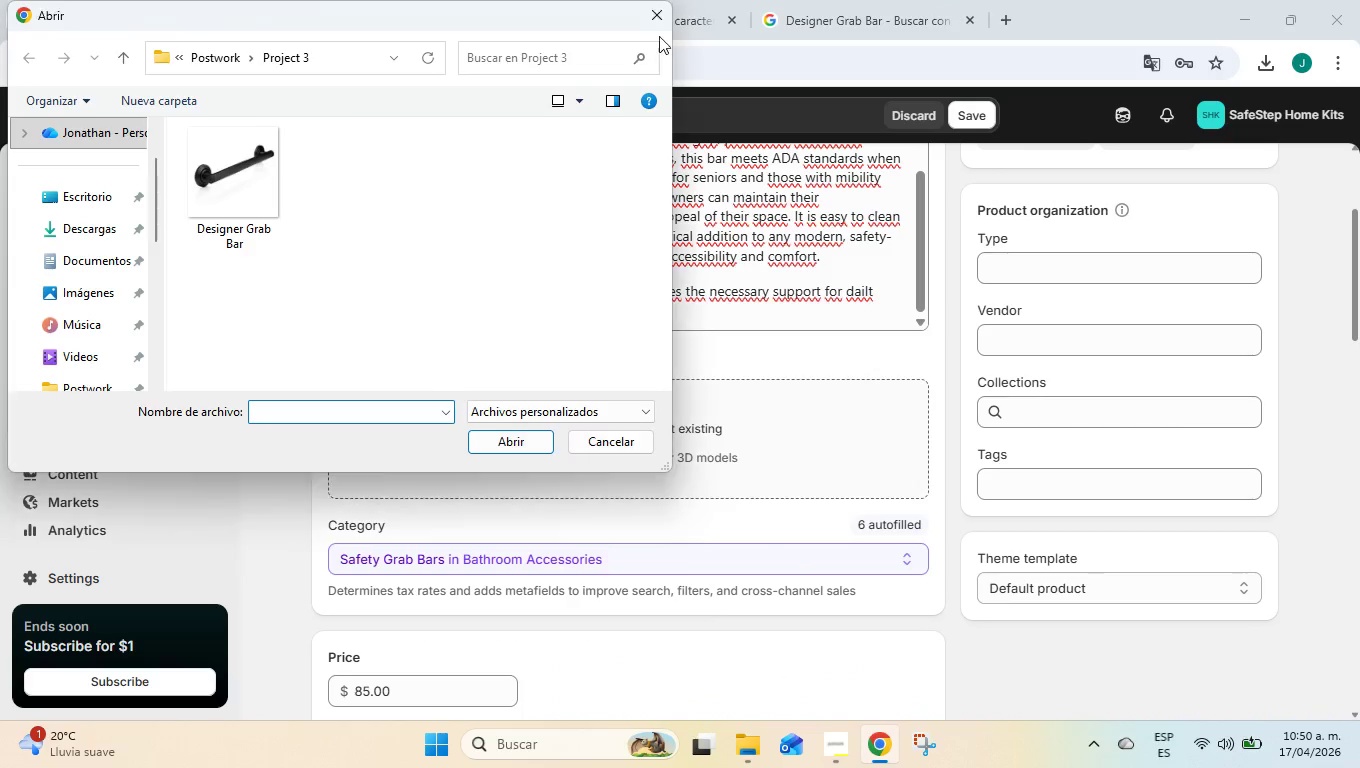 
left_click([663, 11])
 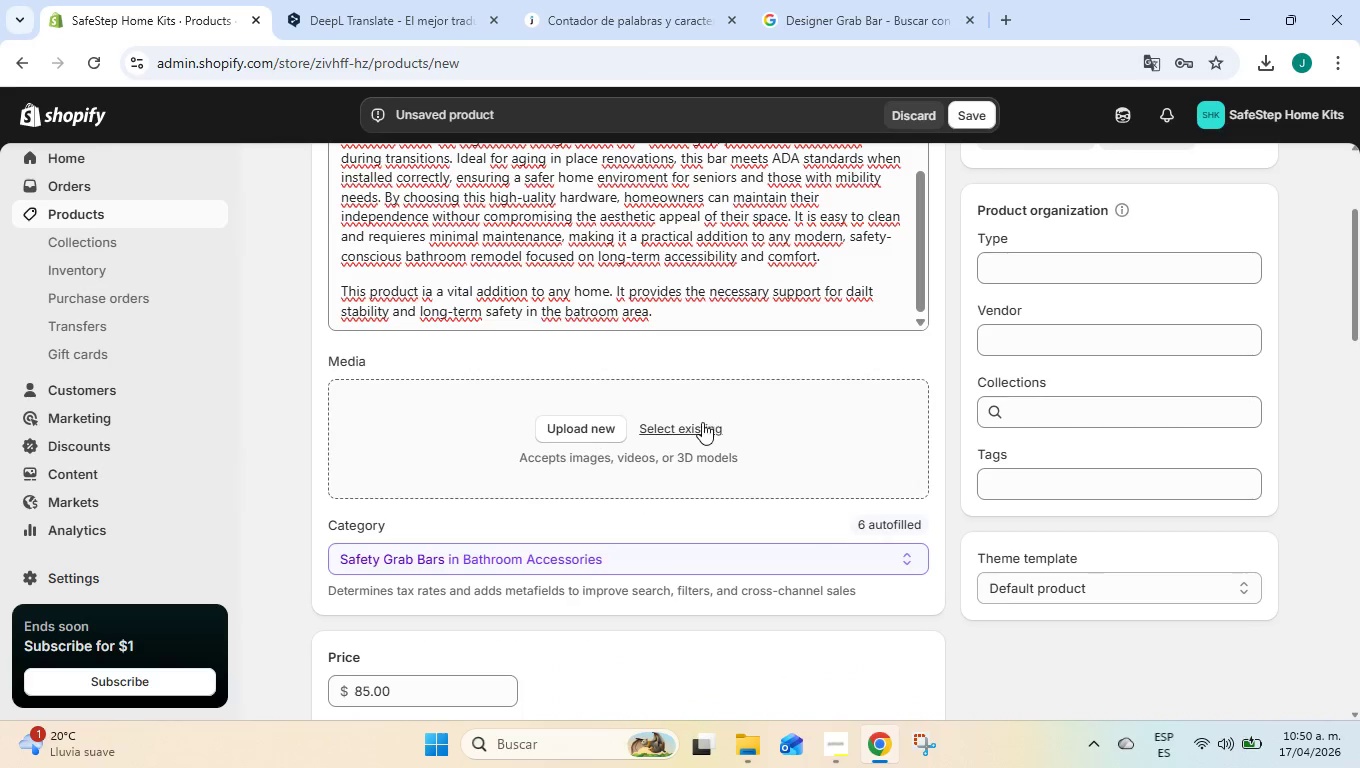 
left_click([701, 422])
 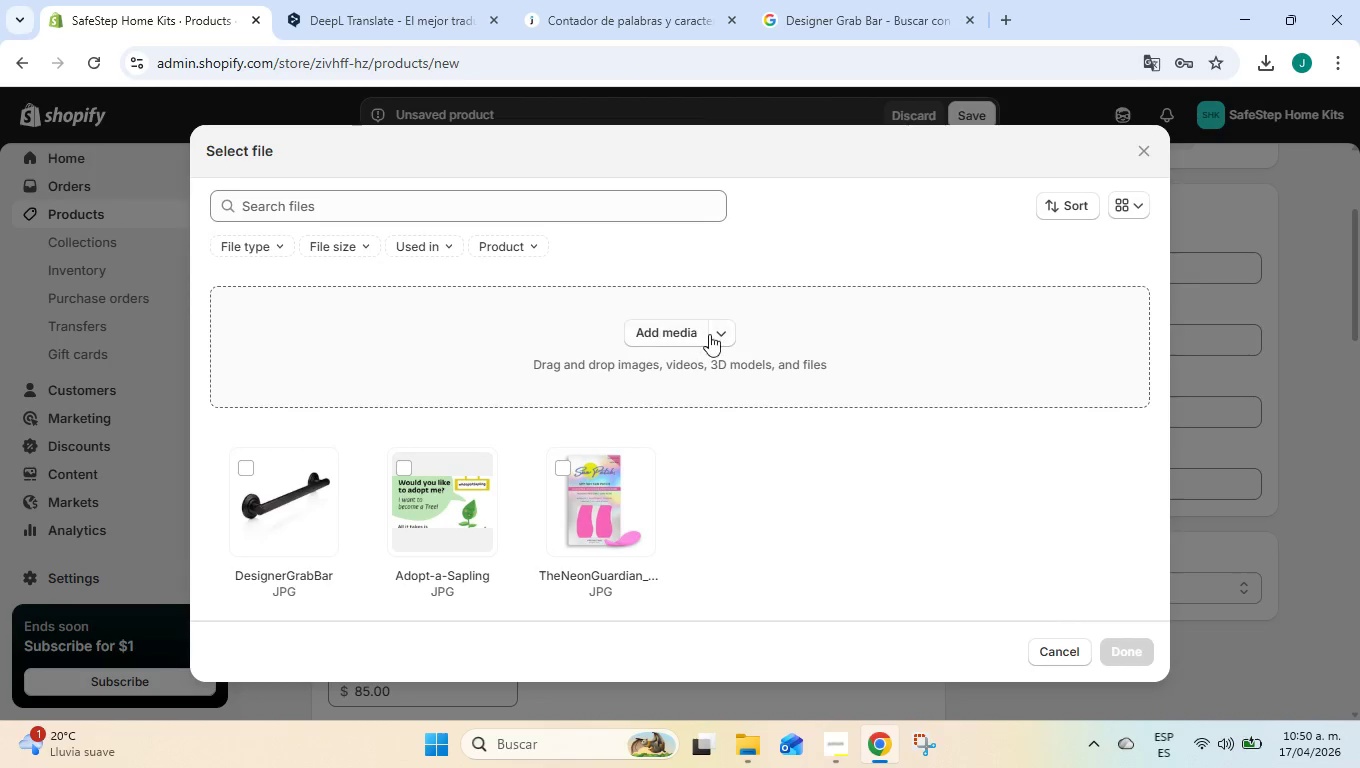 
left_click([720, 337])
 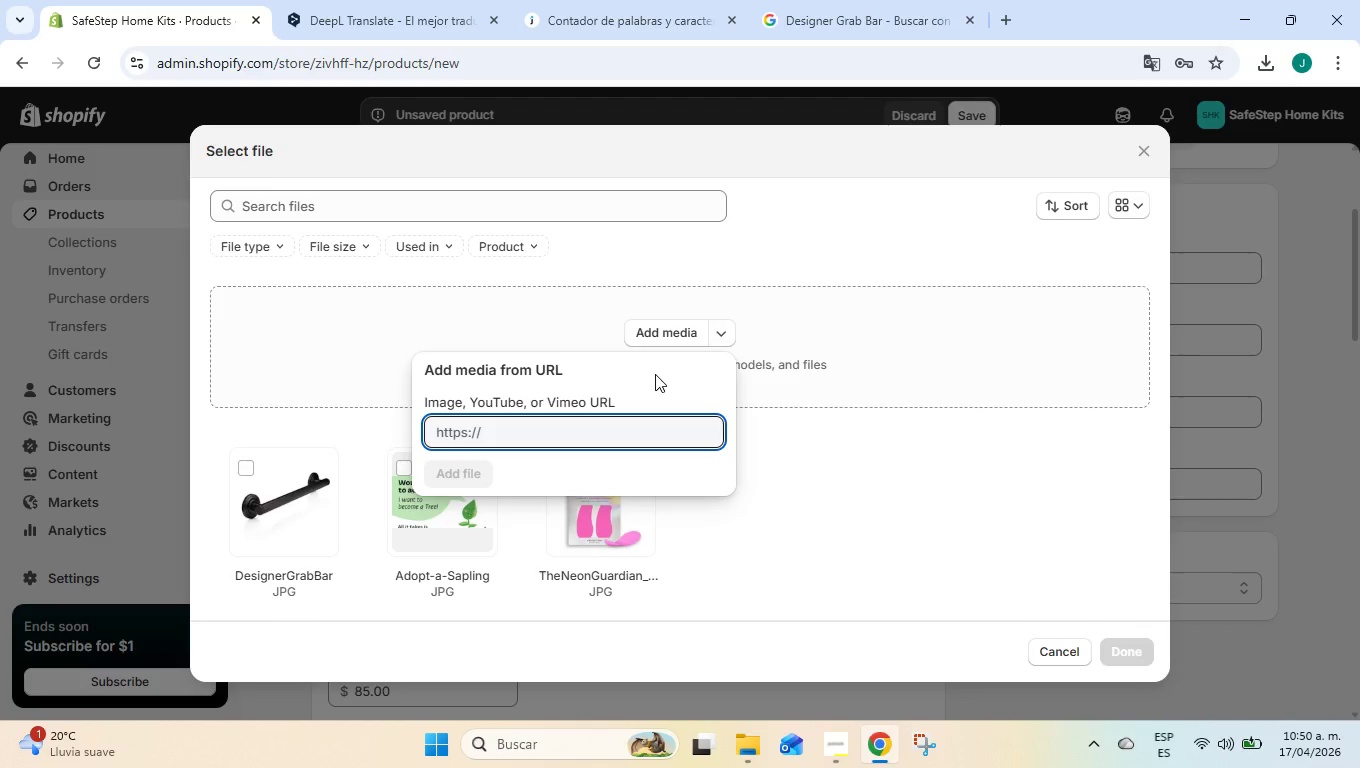 
wait(26.92)
 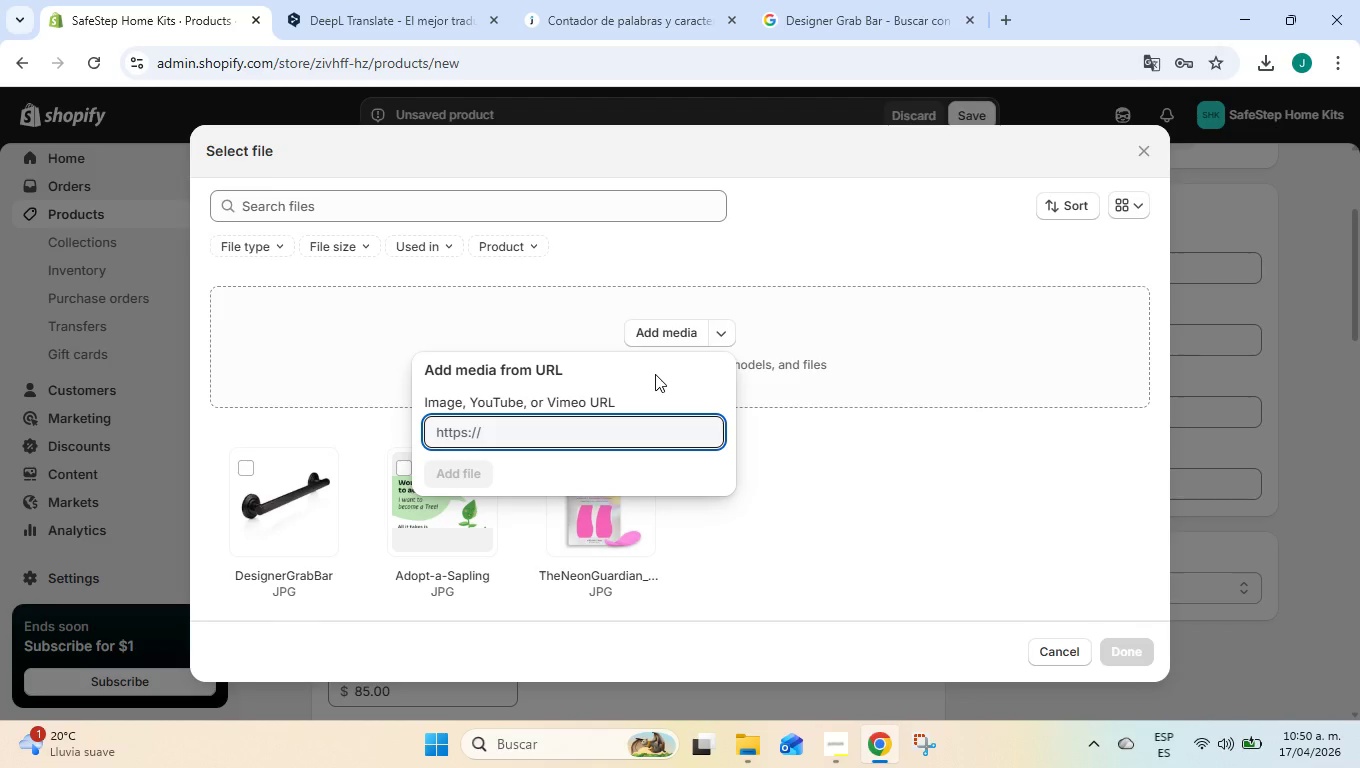 
left_click([267, 472])
 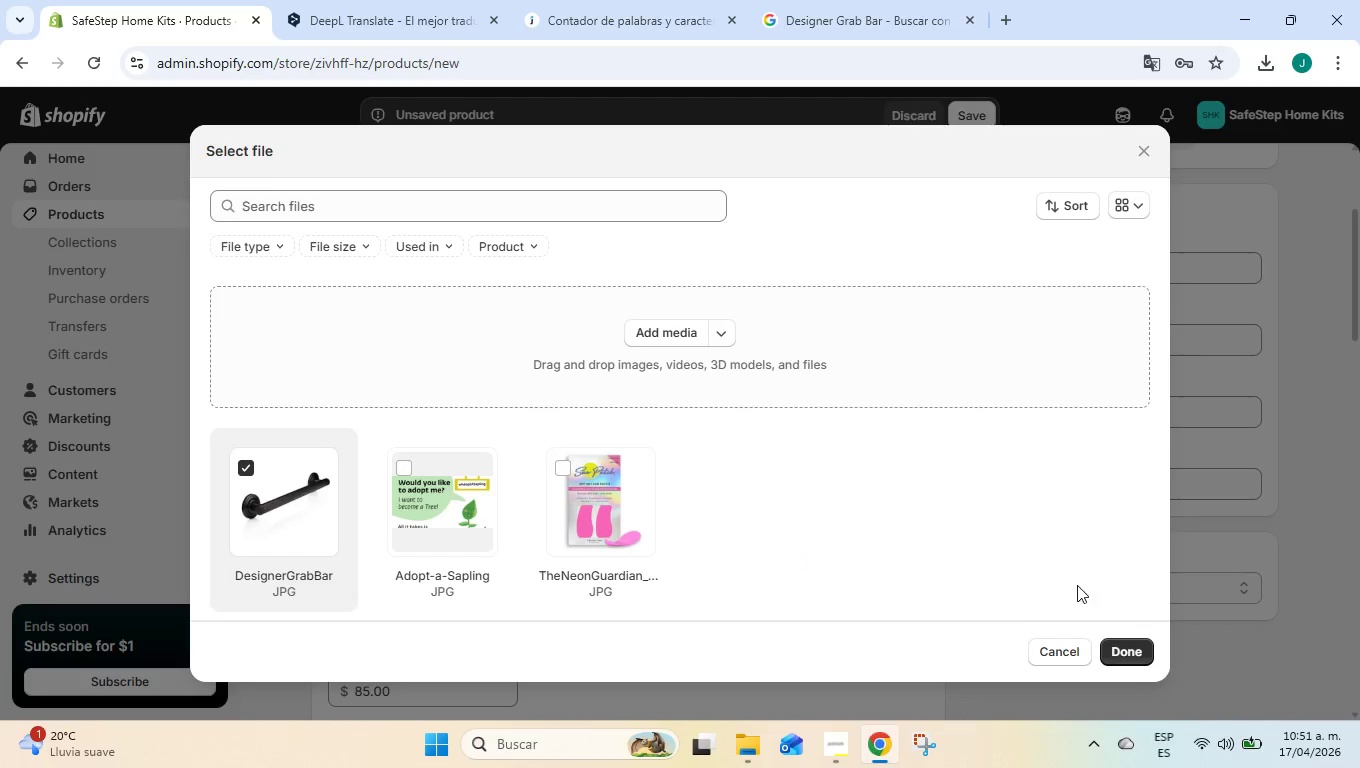 
left_click([1127, 653])
 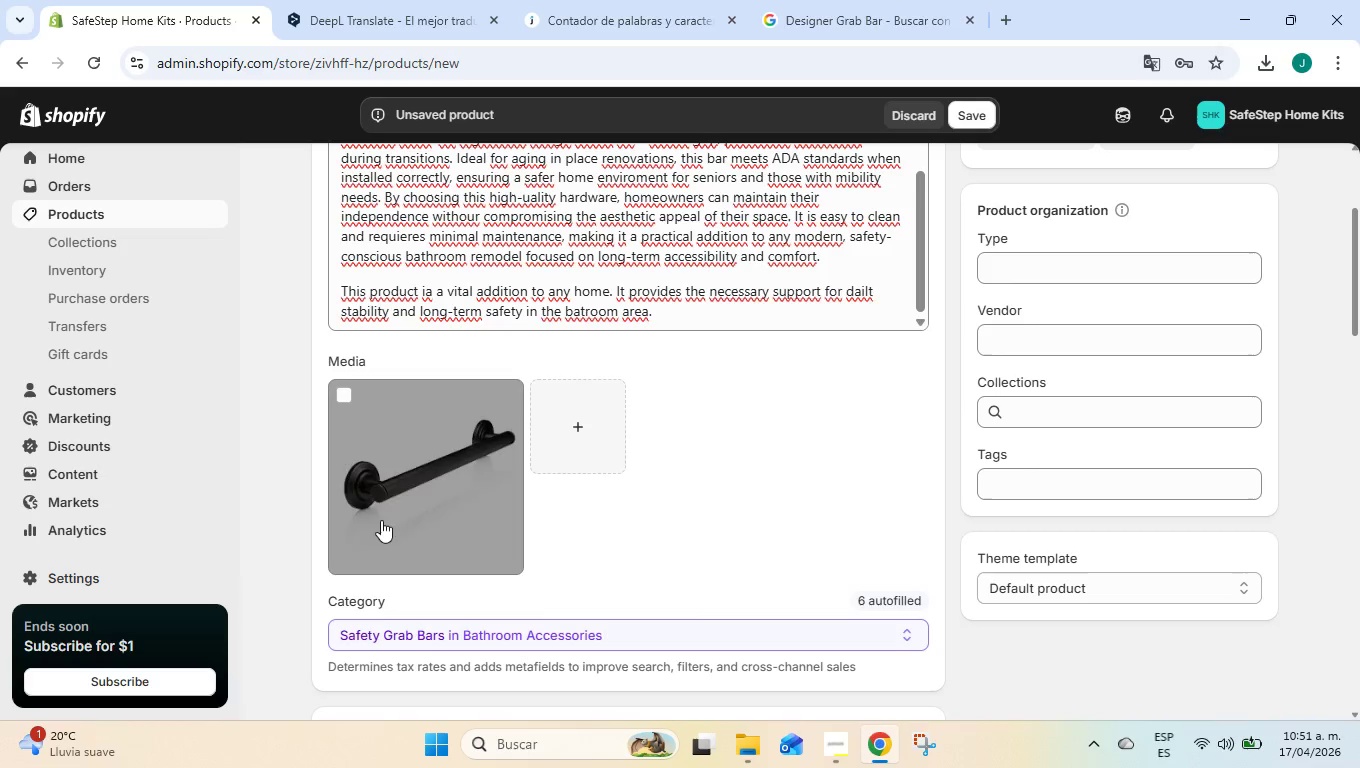 
left_click([393, 460])
 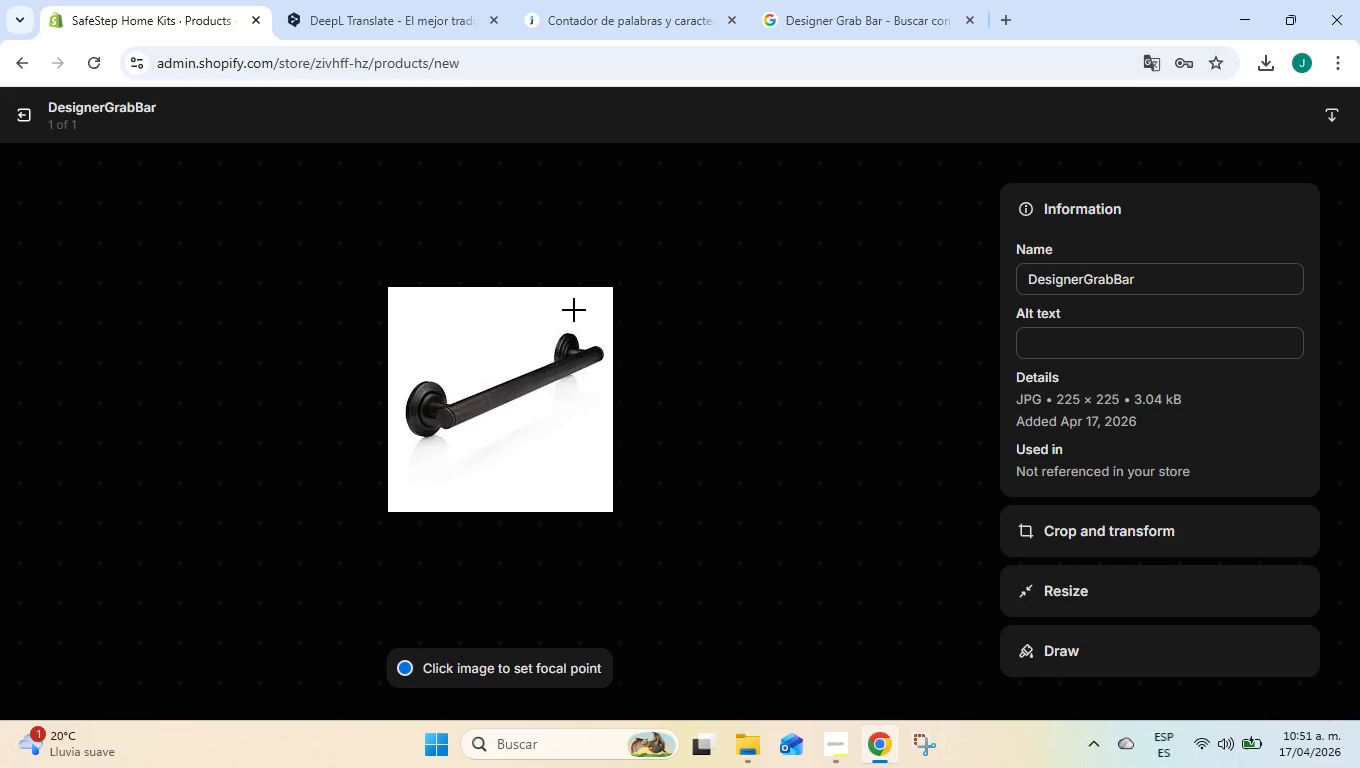 
wait(39.94)
 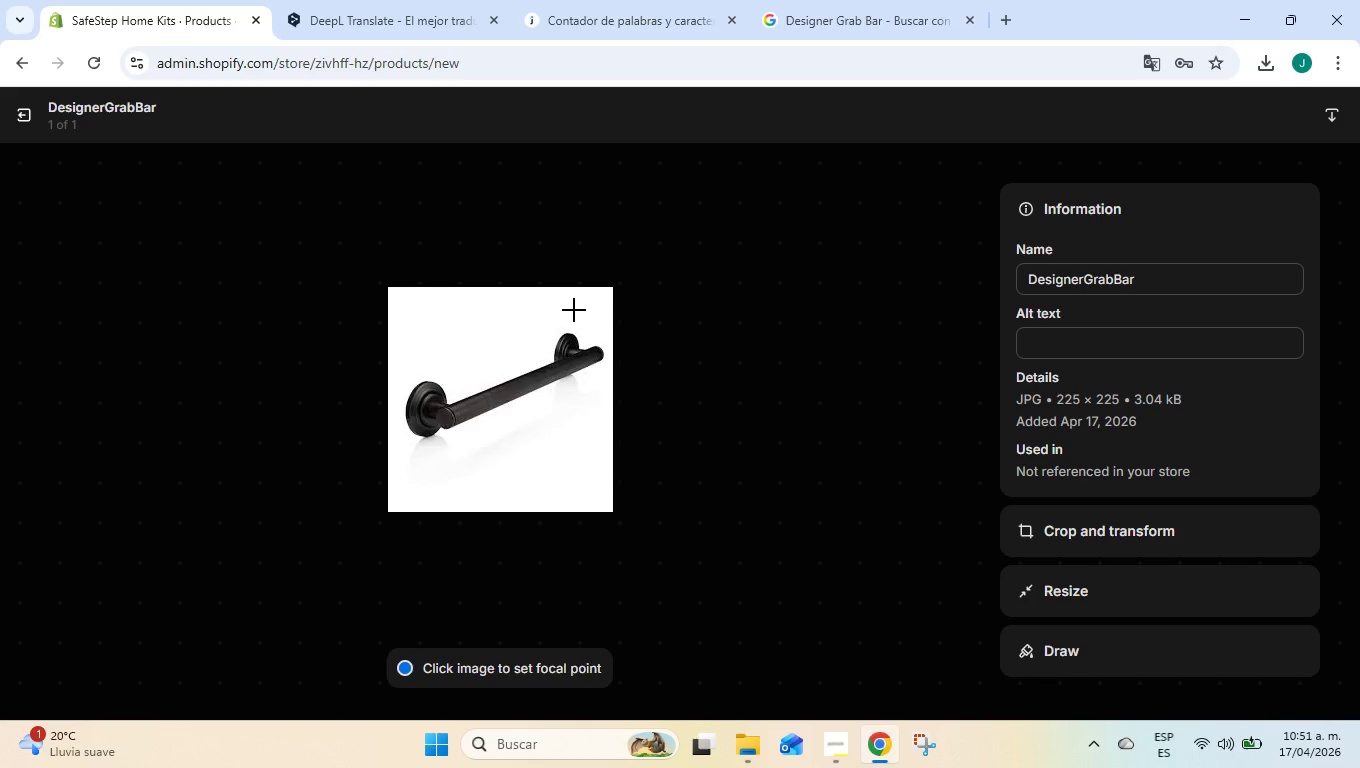 
scroll: coordinate [1113, 340], scroll_direction: up, amount: 3.0
 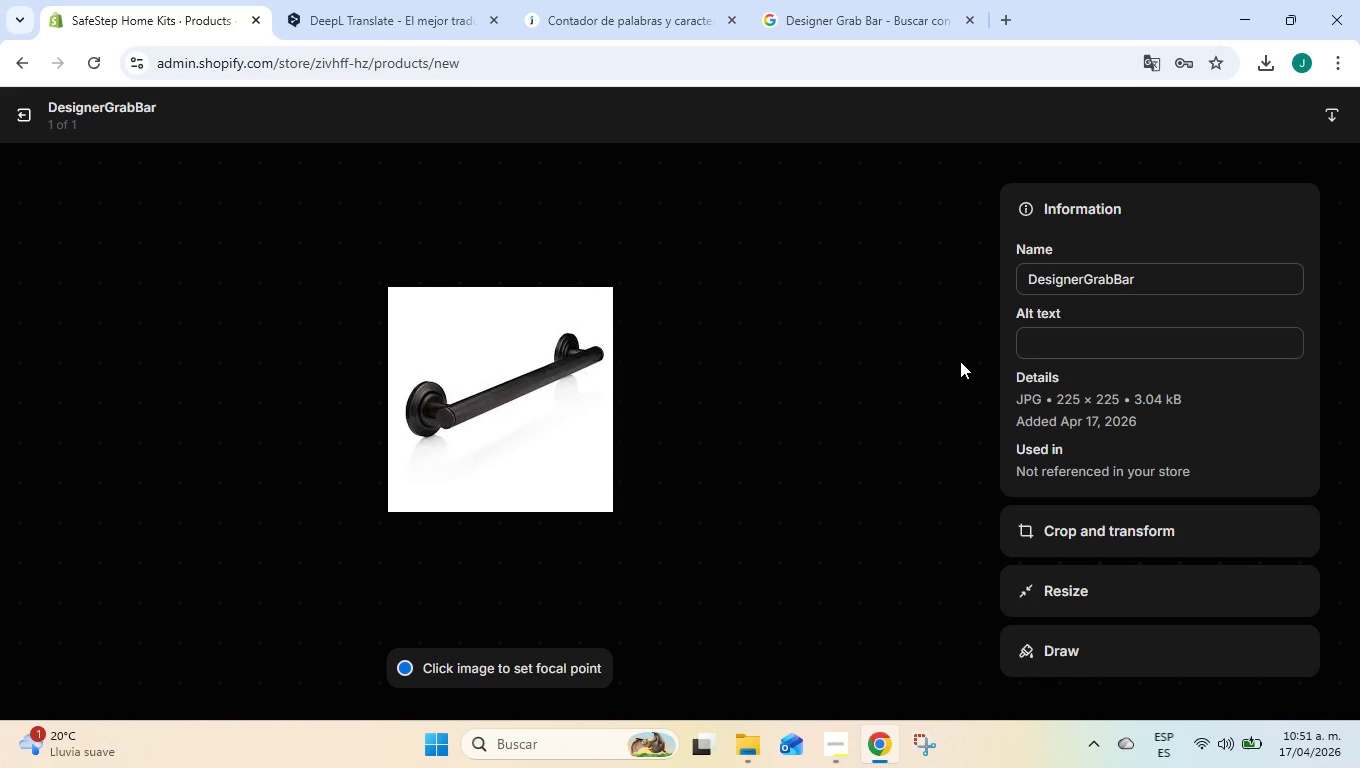 
wait(9.54)
 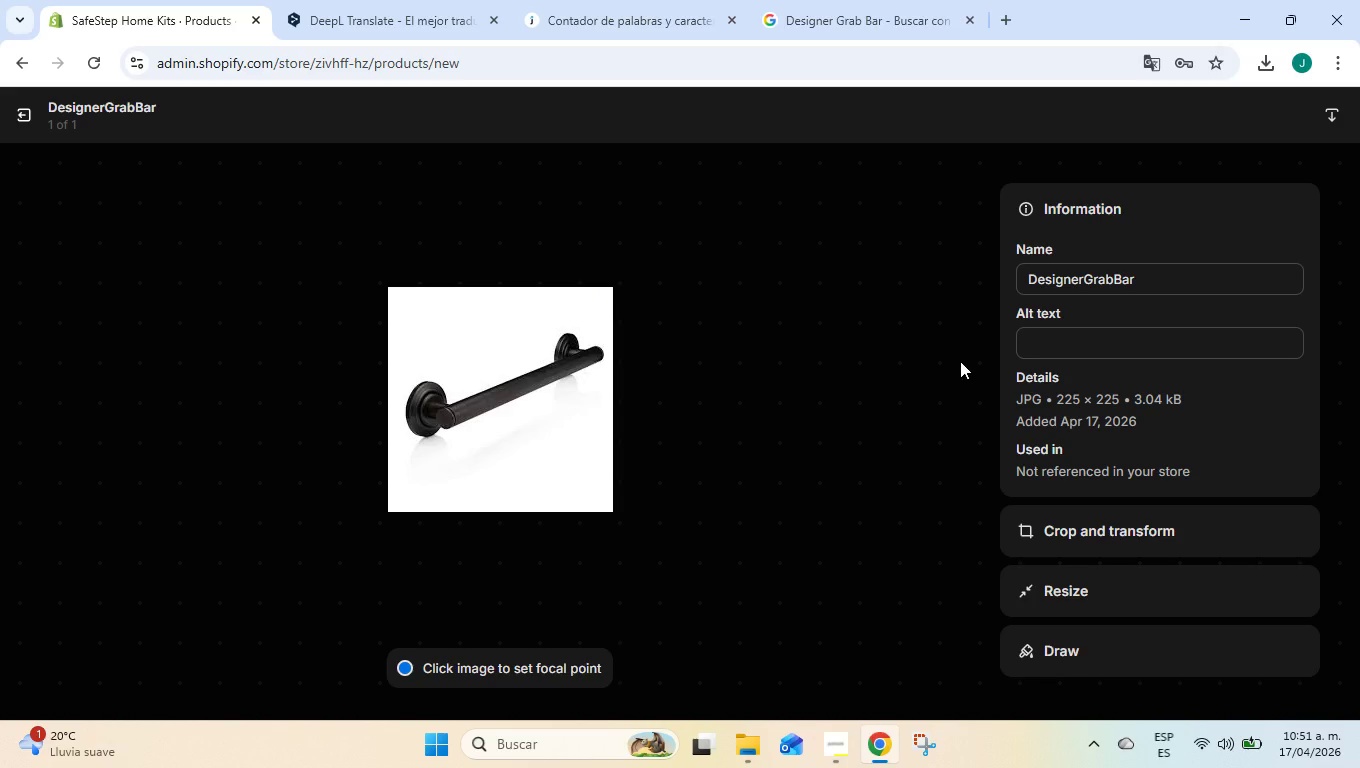 
left_click([20, 118])
 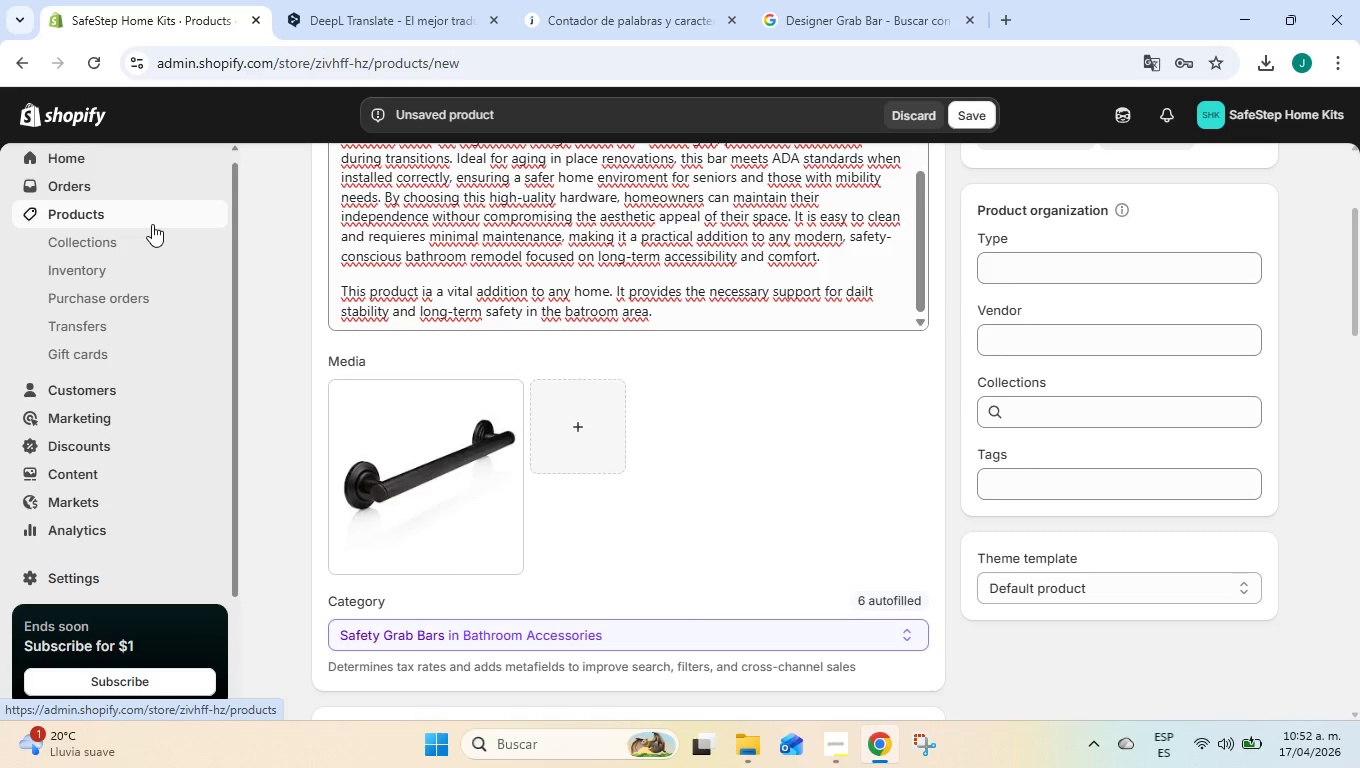 
wait(7.0)
 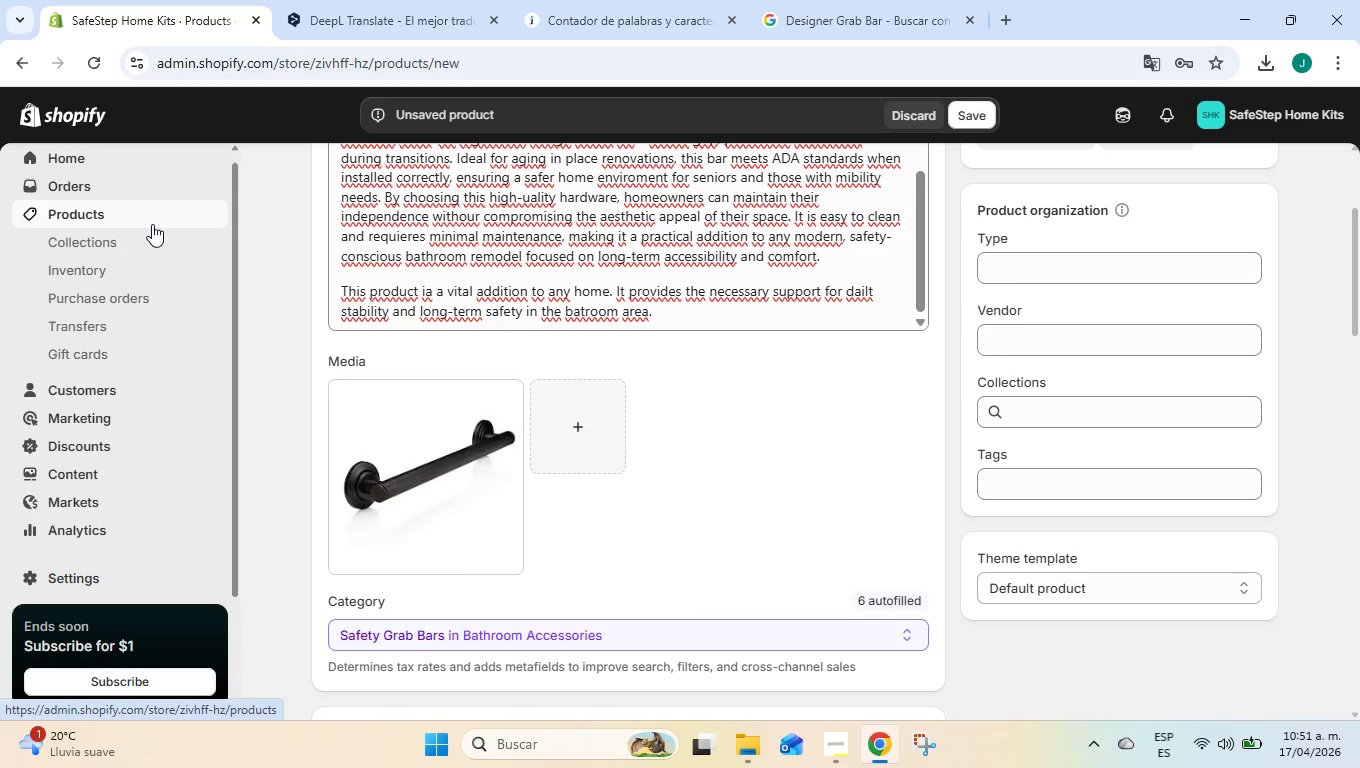 
left_click([349, 391])
 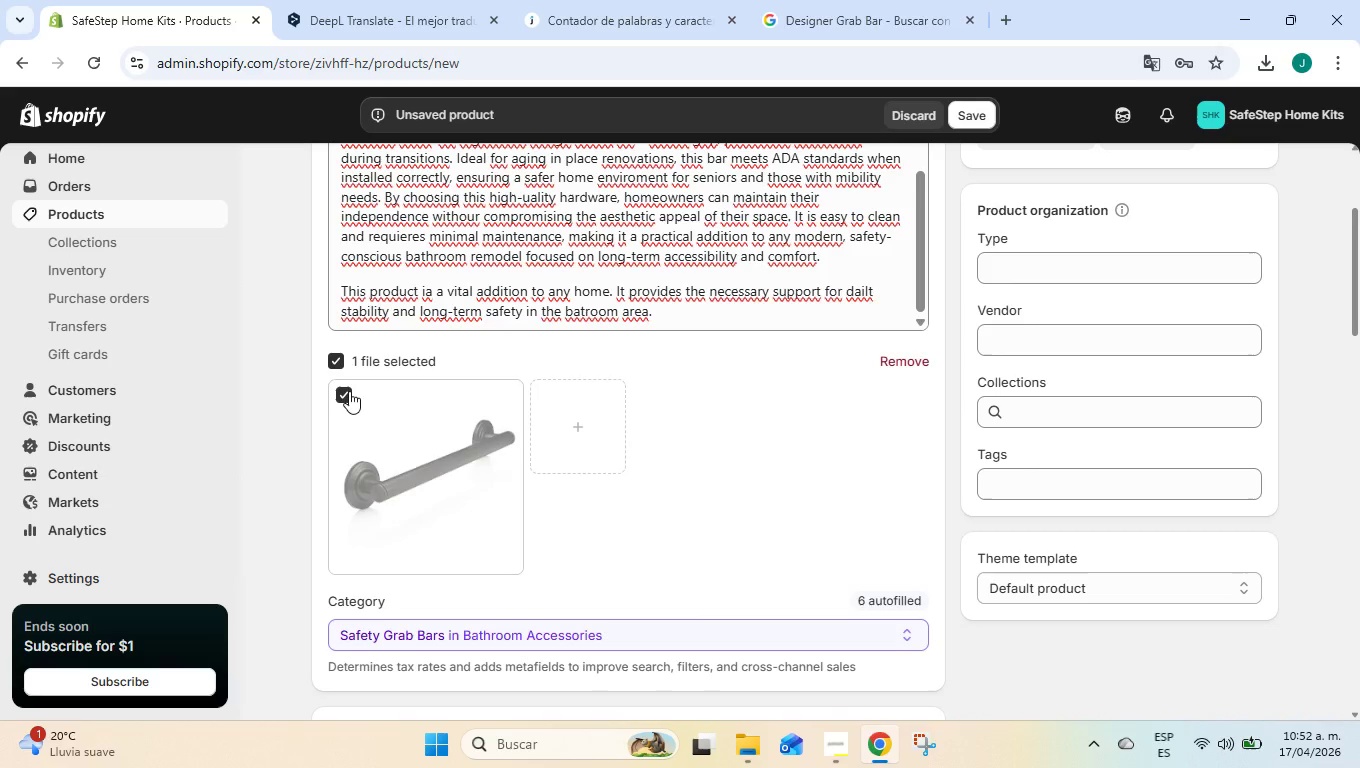 
wait(16.69)
 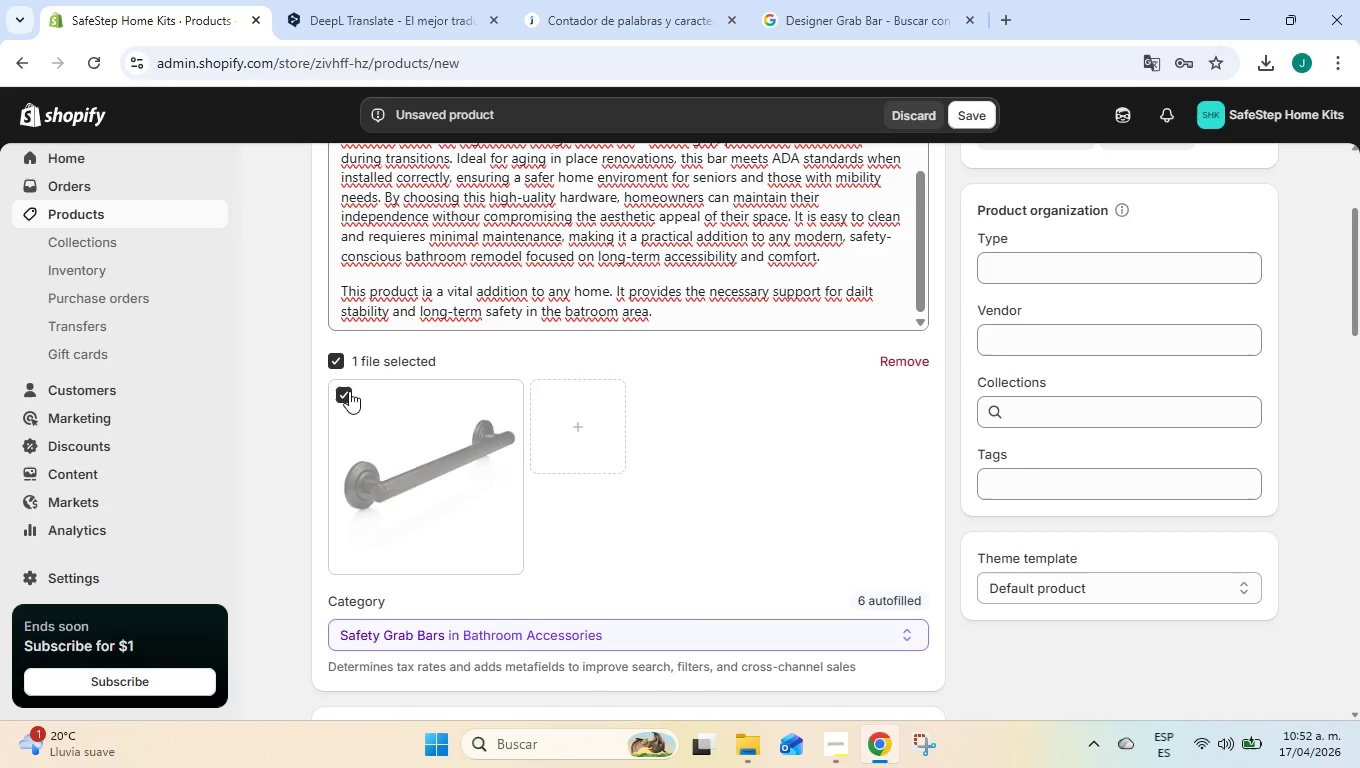 
left_click([349, 391])
 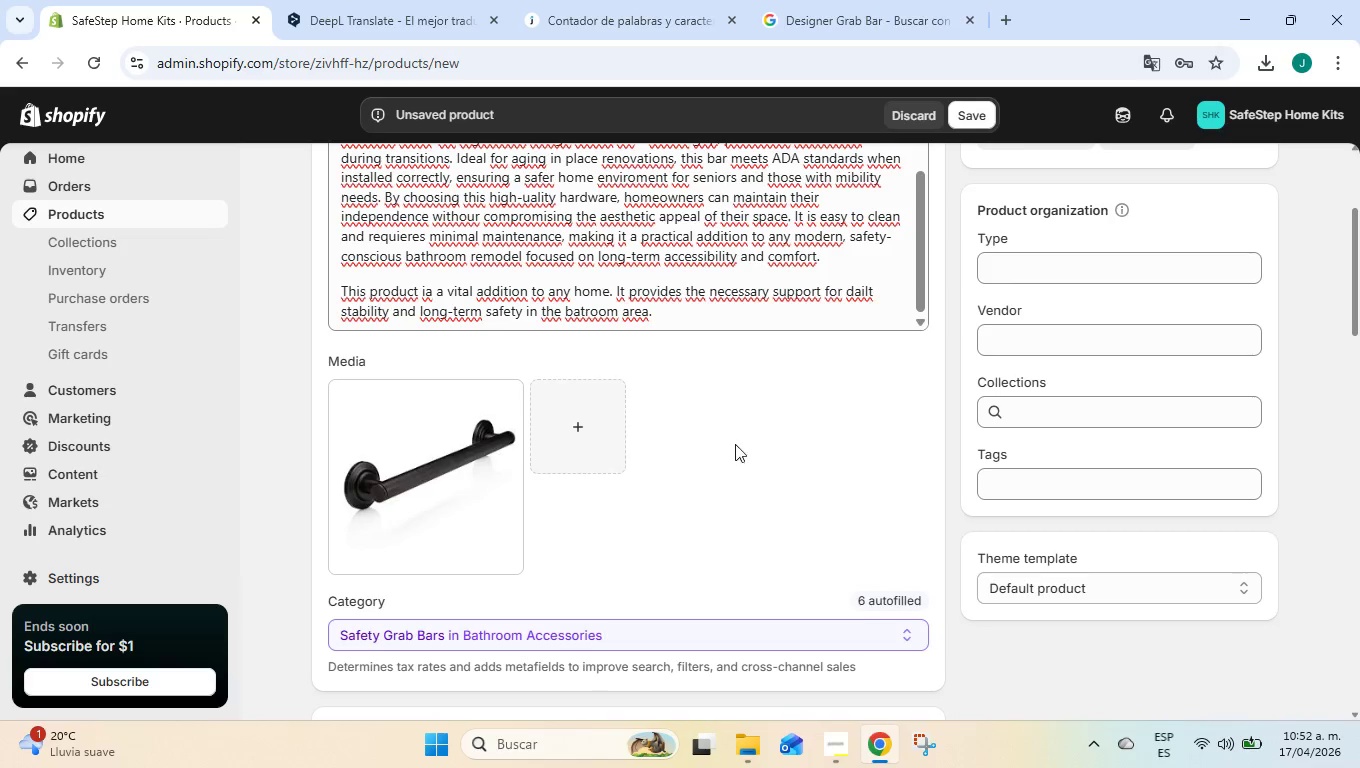 
scroll: coordinate [735, 448], scroll_direction: up, amount: 4.0
 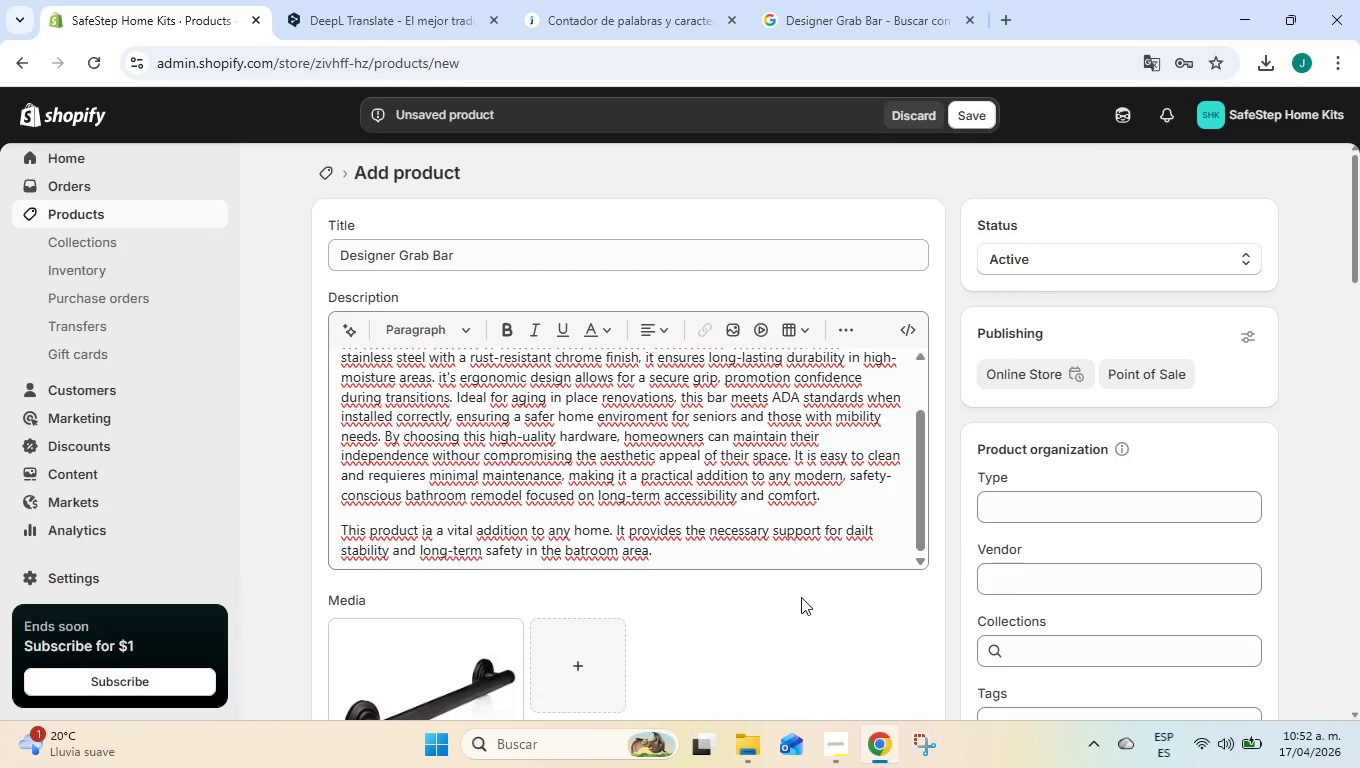 
scroll: coordinate [801, 597], scroll_direction: down, amount: 2.0
 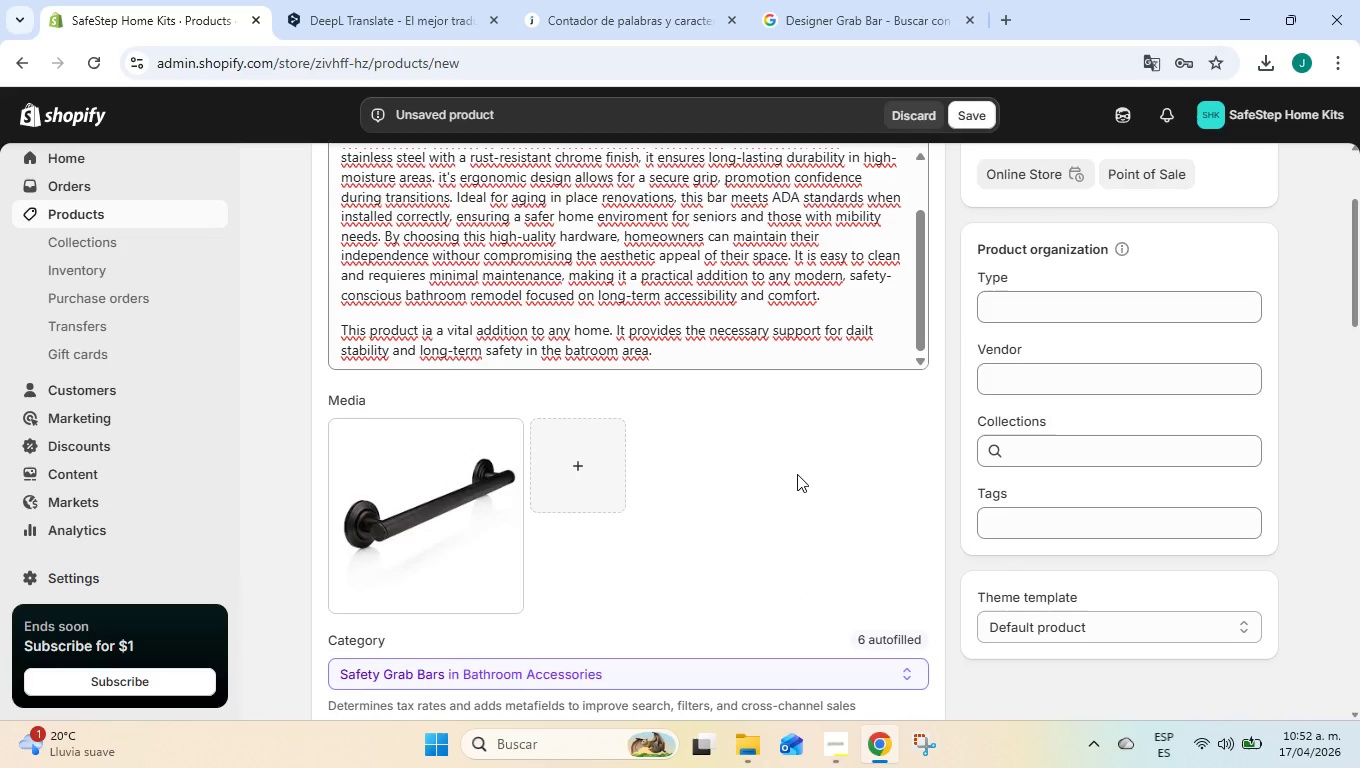 
wait(5.18)
 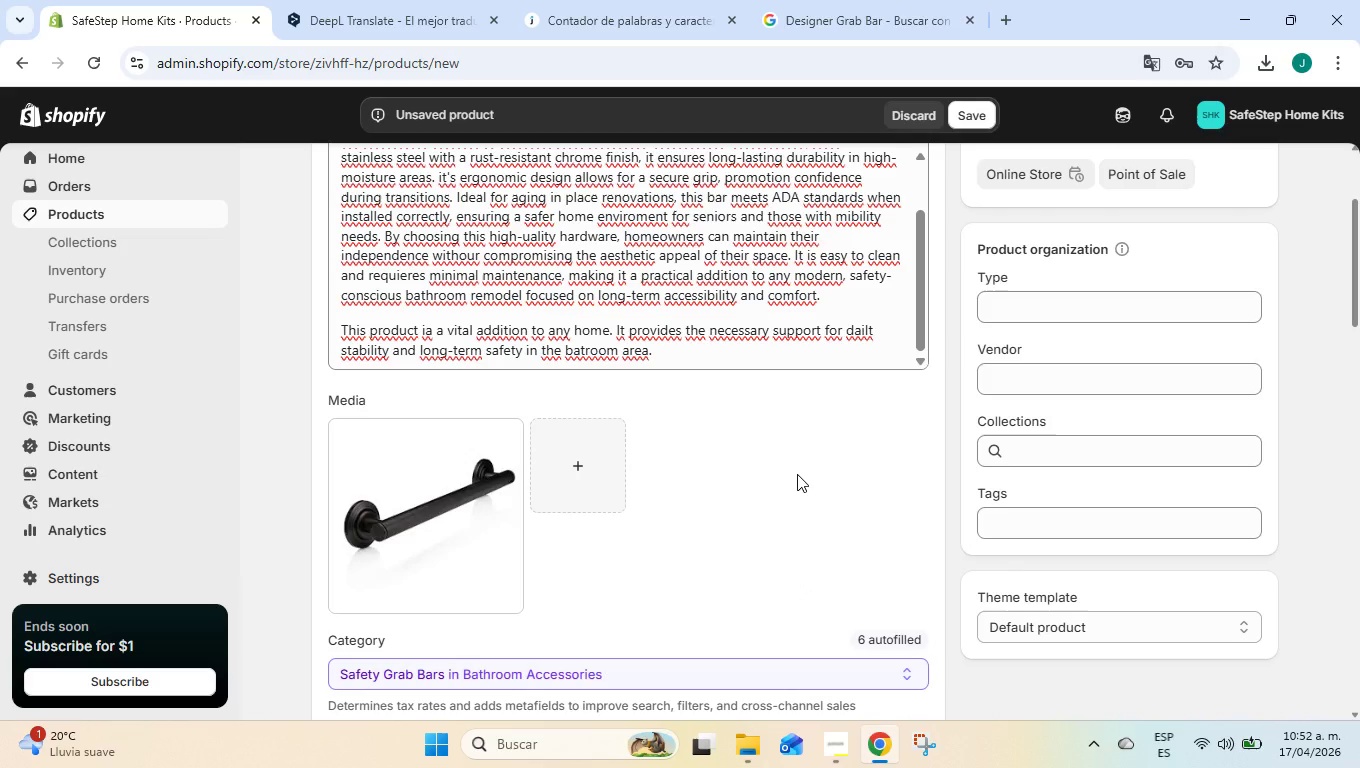 
left_click([370, 488])
 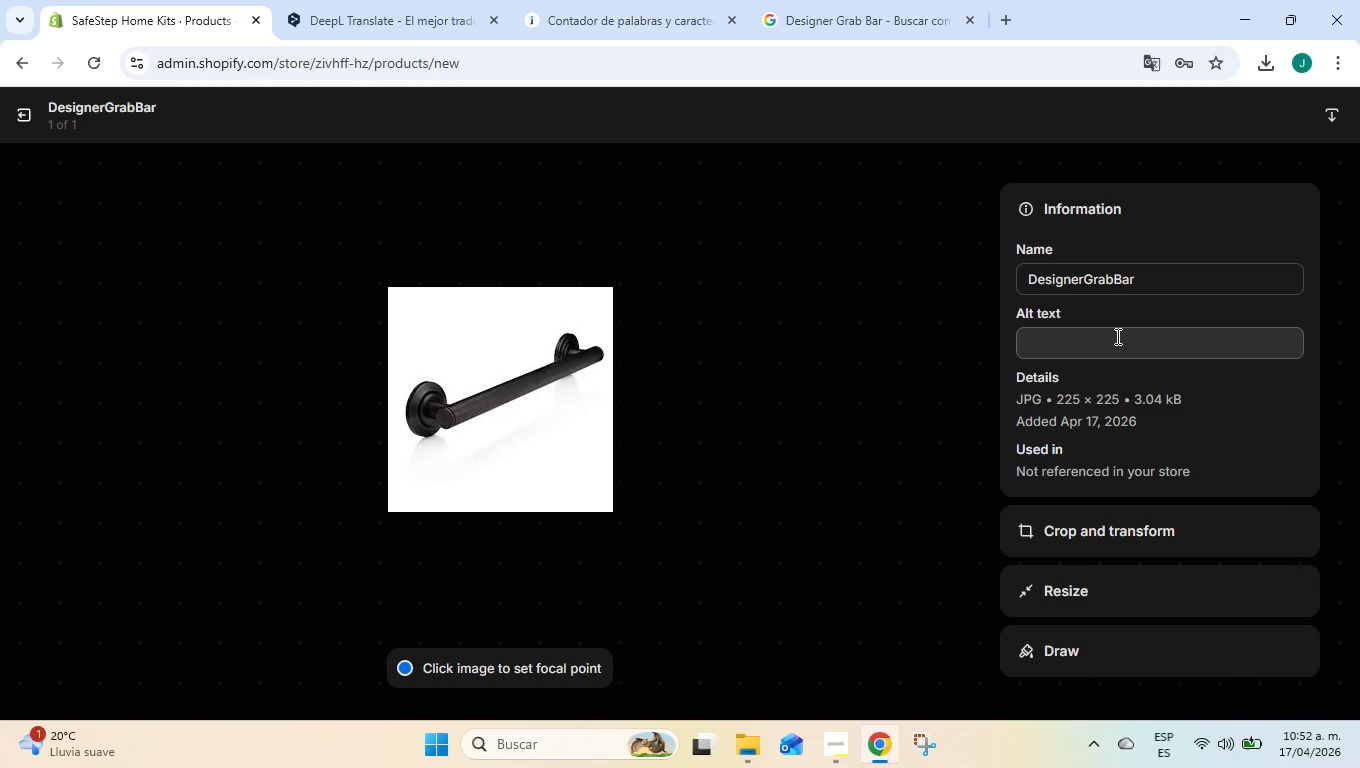 
left_click([1112, 345])
 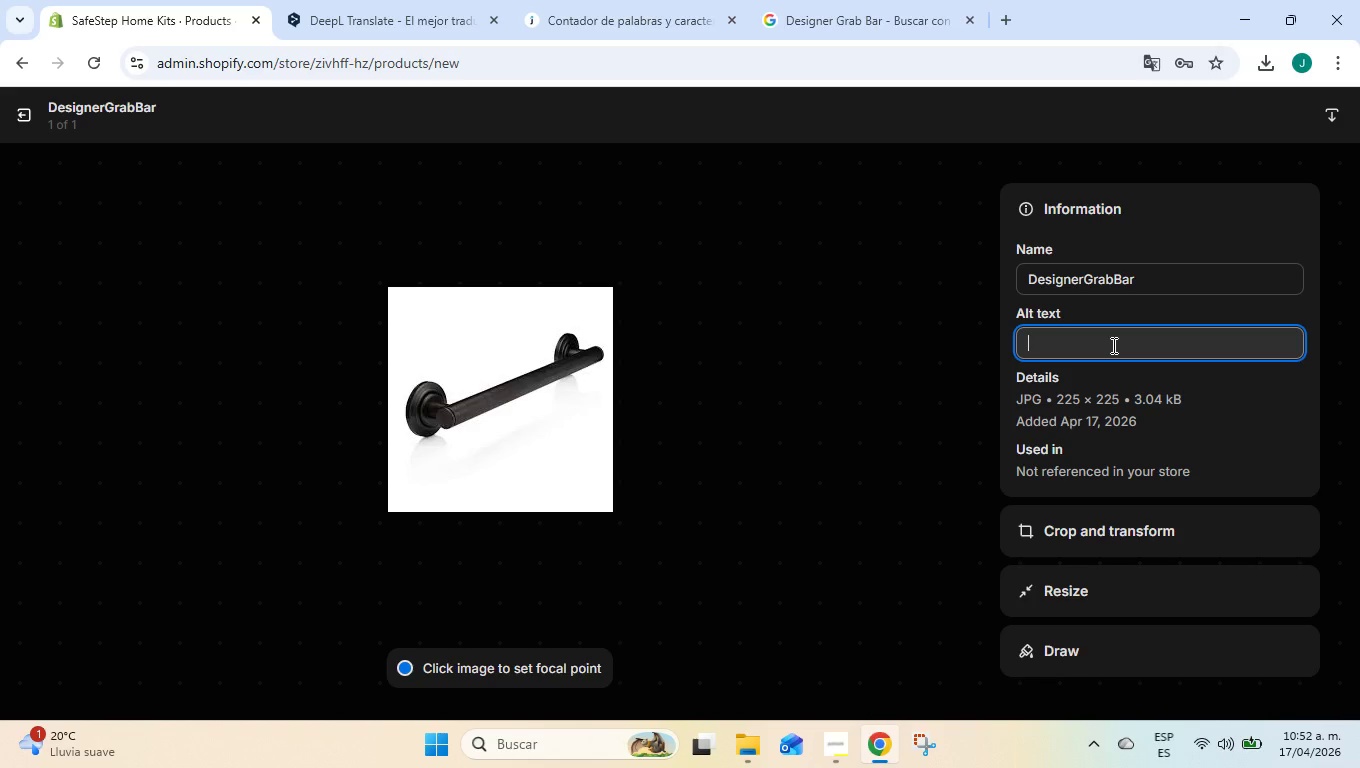 
wait(8.36)
 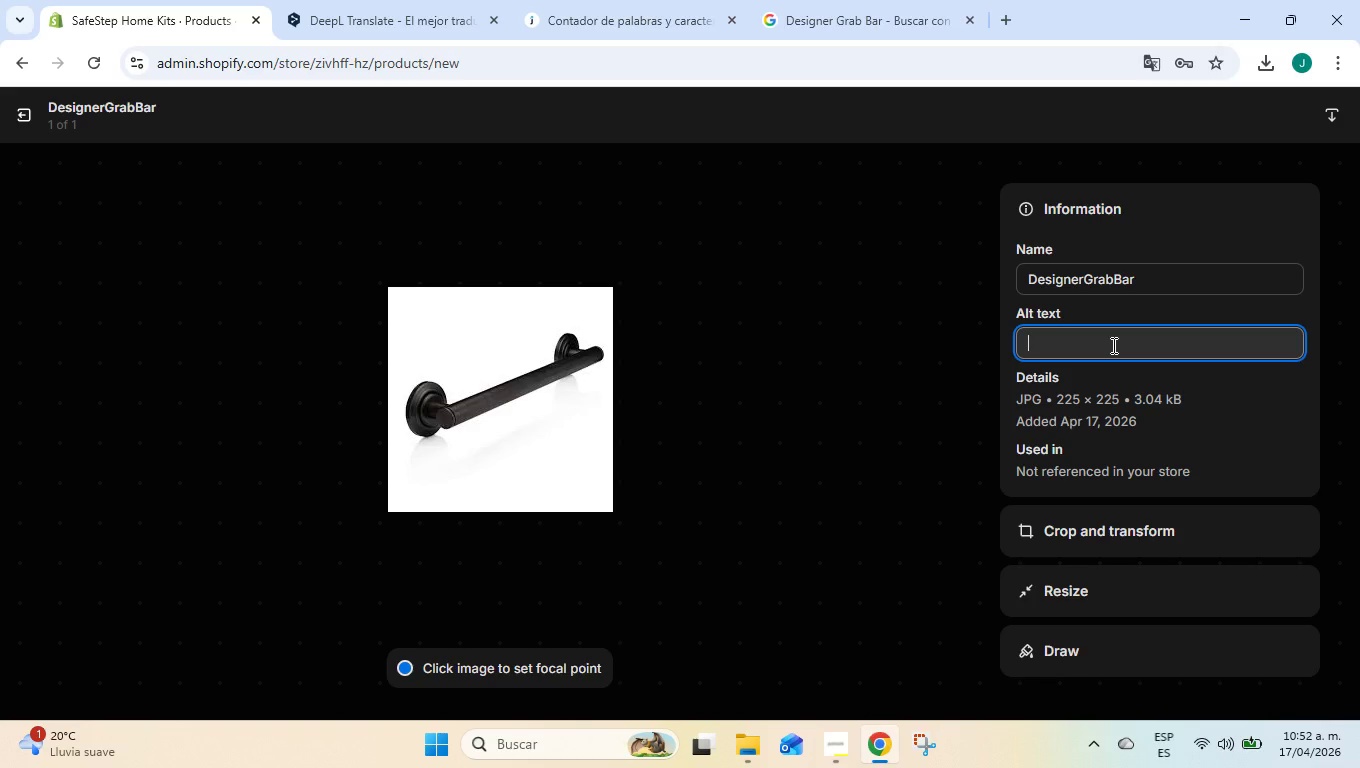 
type(Chrome designer grab bar for bathroom safe)
 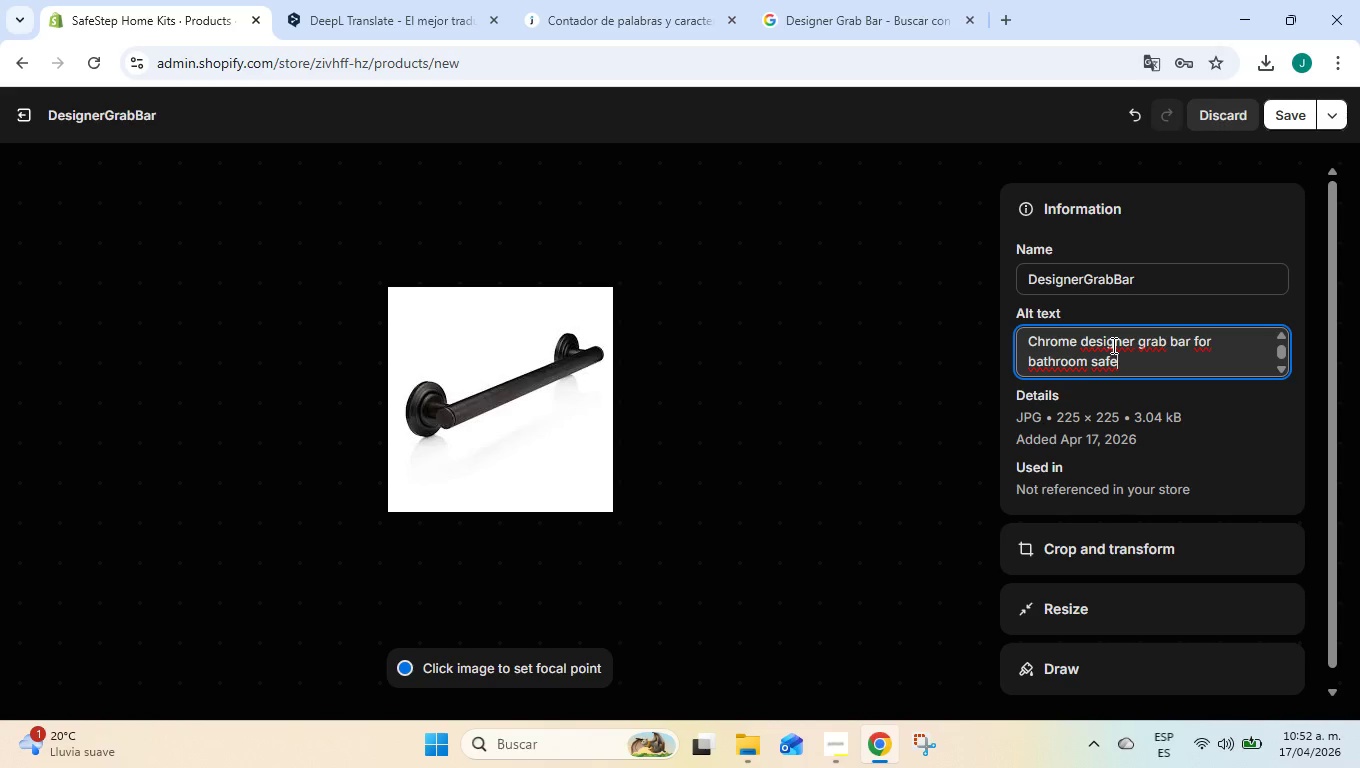 
type(ty)
 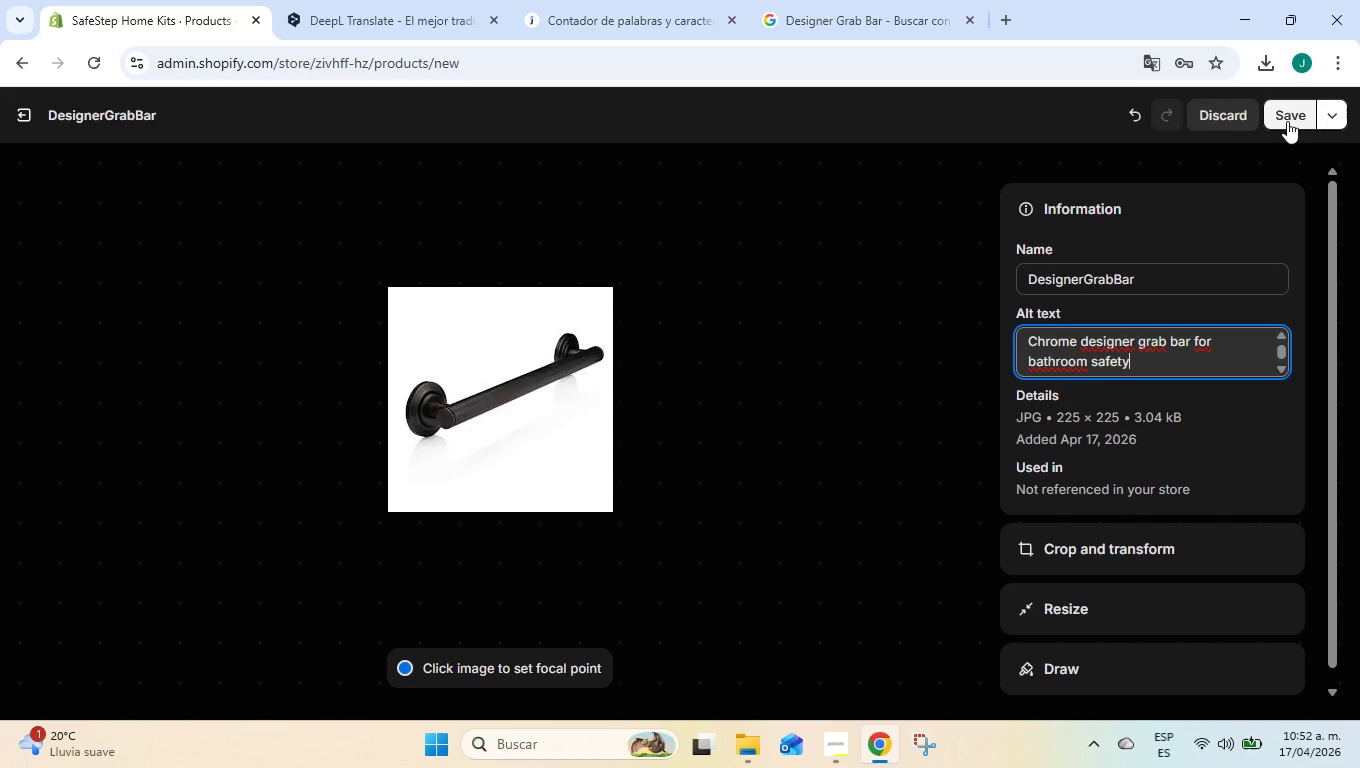 
left_click([1287, 121])
 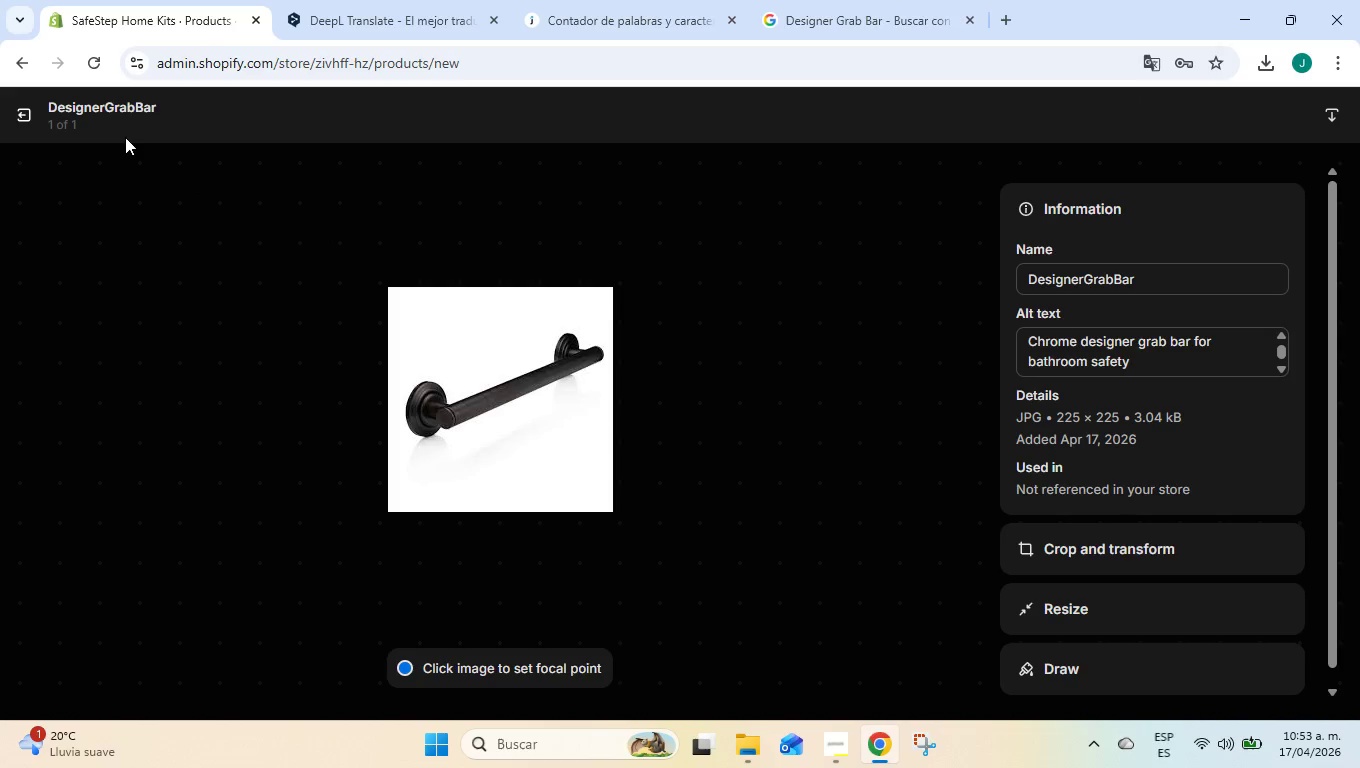 
left_click([31, 120])
 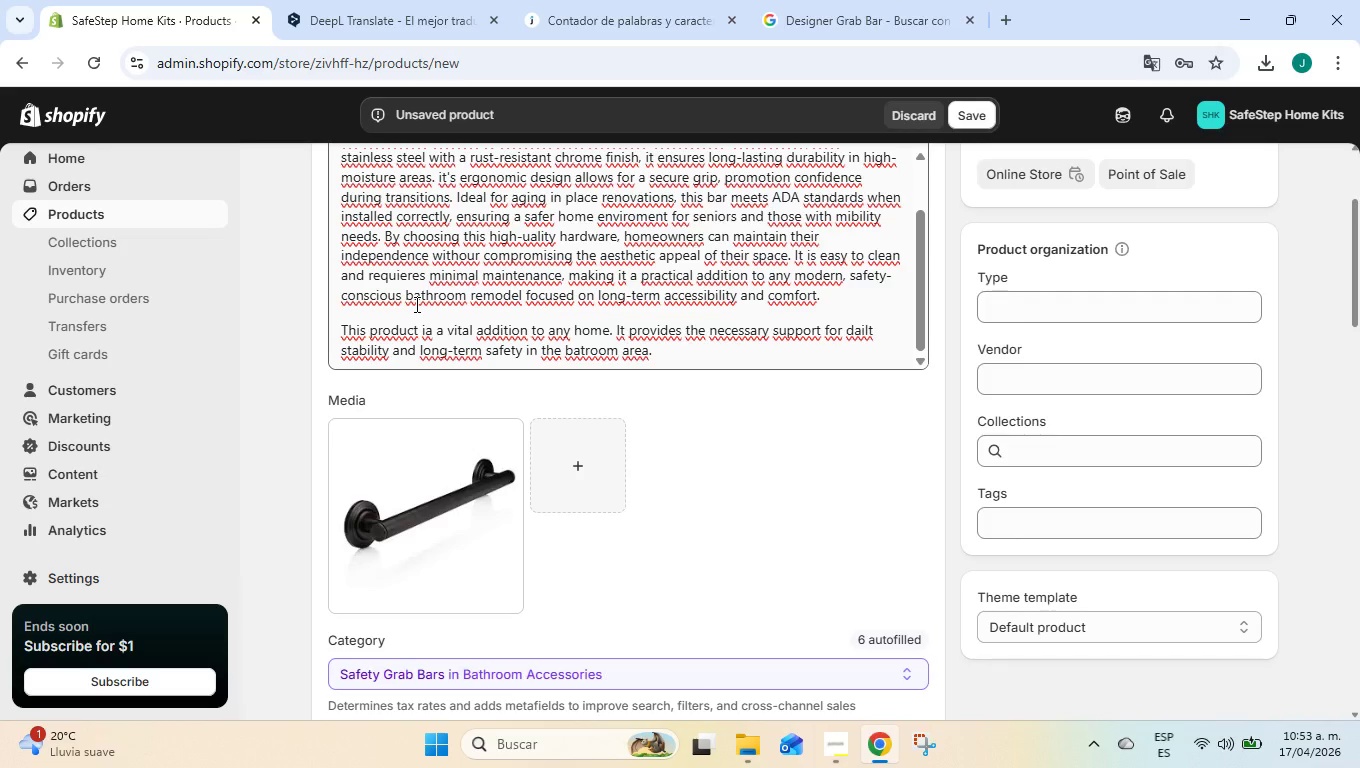 
scroll: coordinate [459, 343], scroll_direction: down, amount: 5.0
 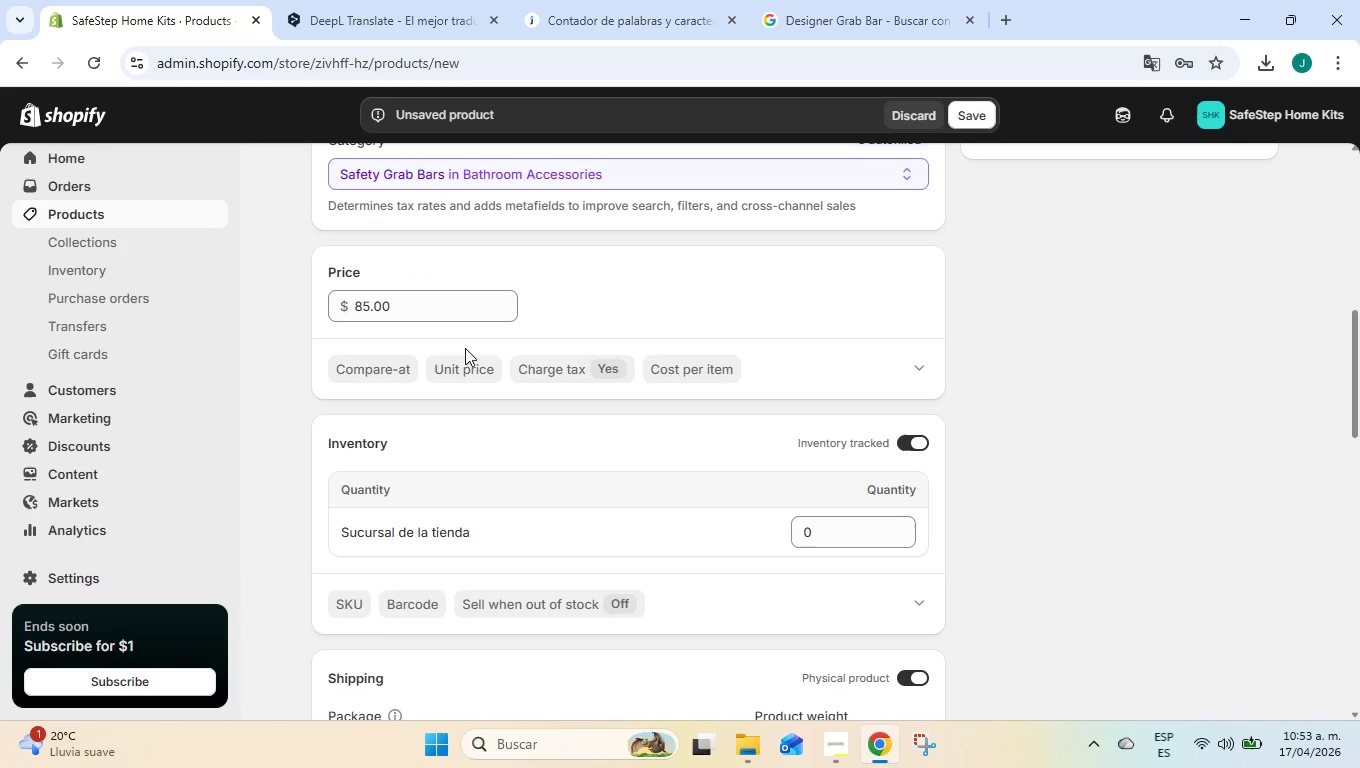 
scroll: coordinate [465, 348], scroll_direction: up, amount: 2.0
 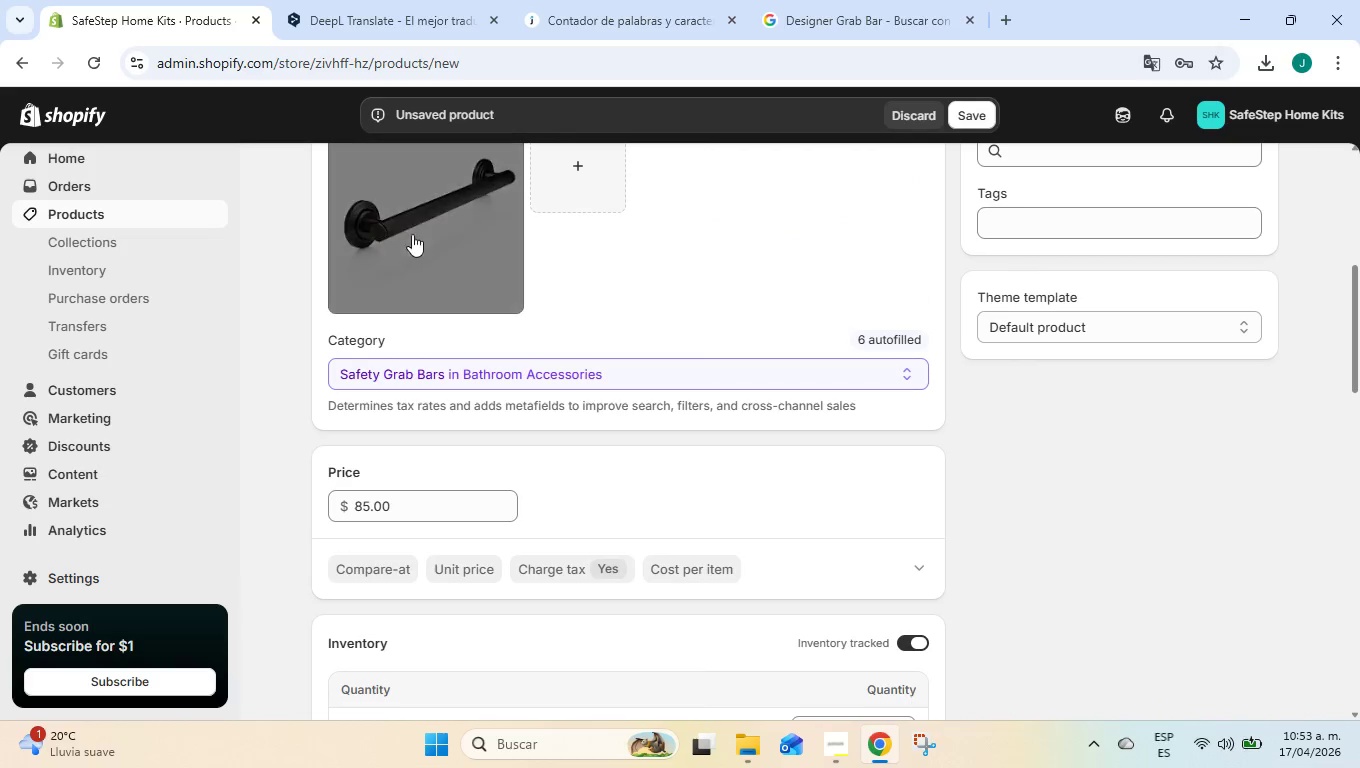 
left_click([414, 230])
 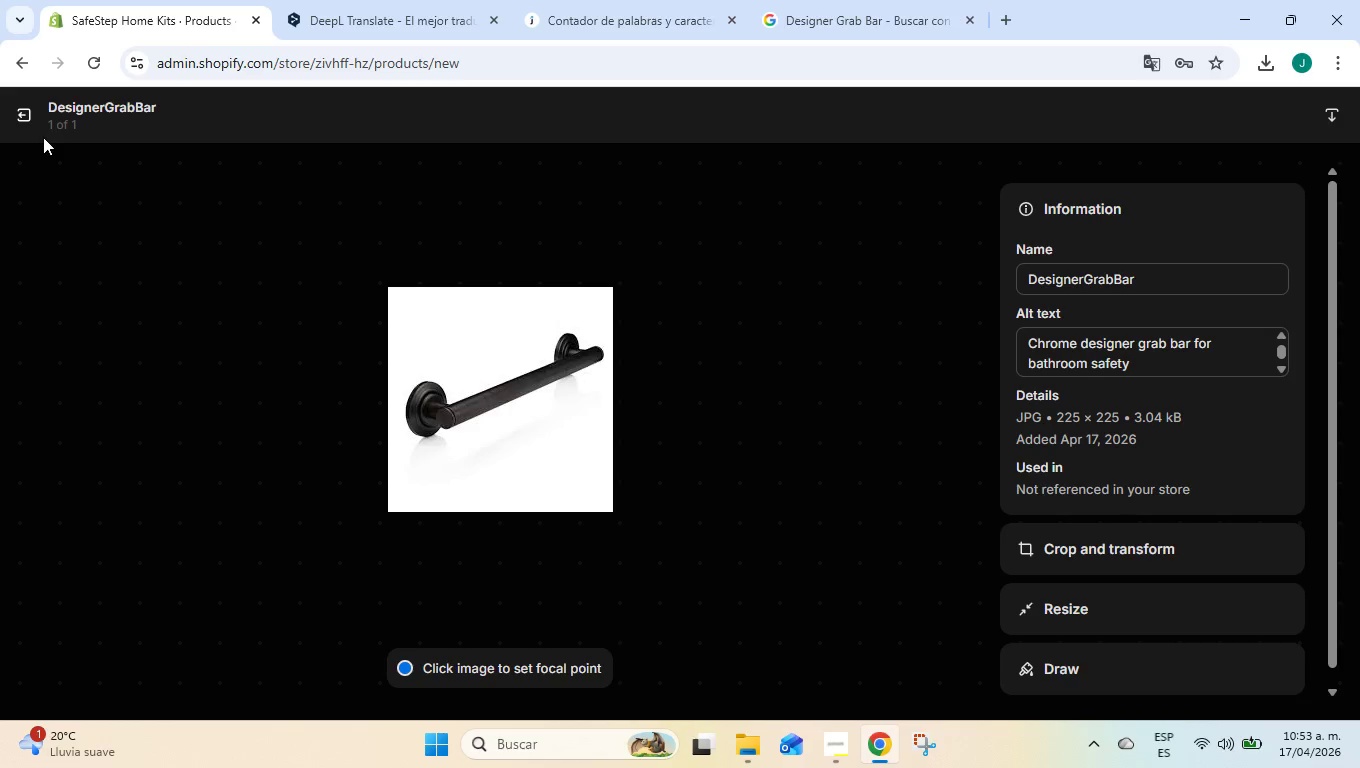 
left_click([30, 123])
 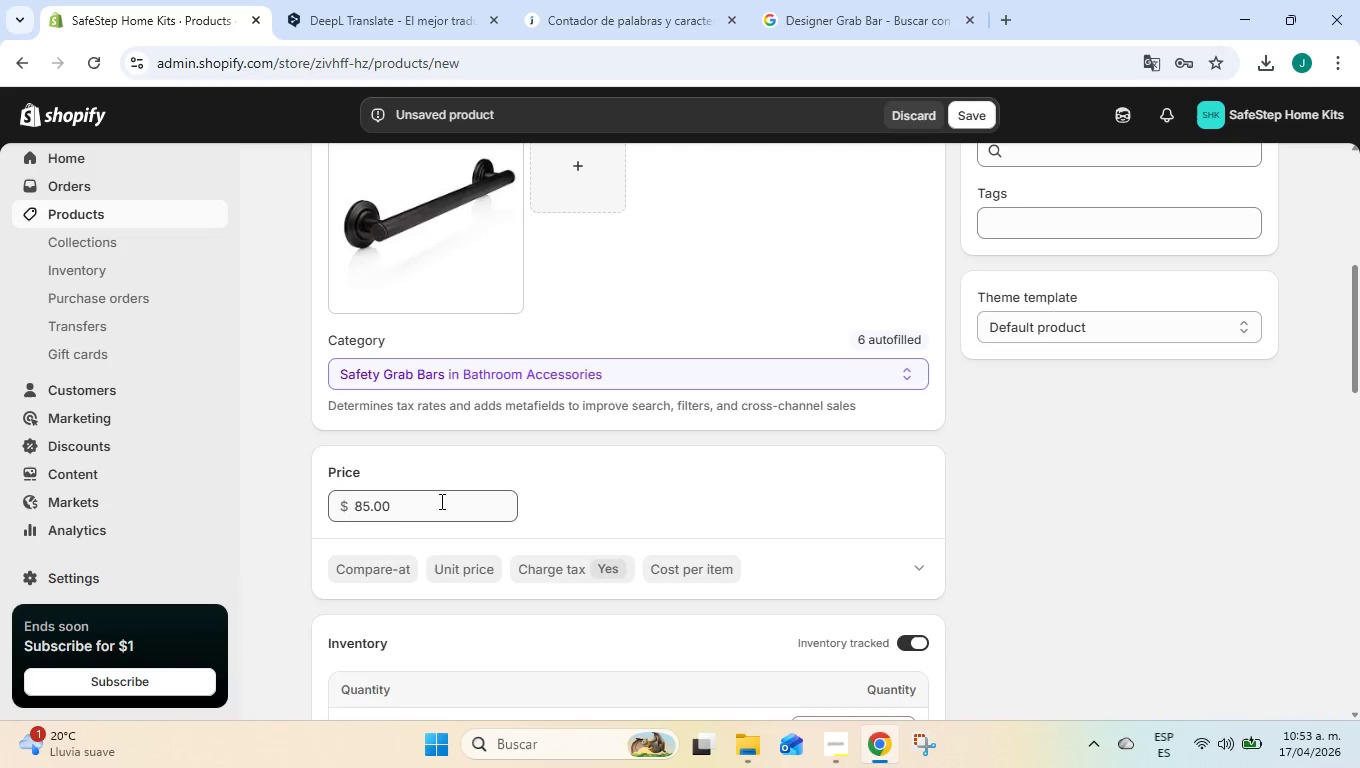 
left_click_drag(start_coordinate=[403, 506], to_coordinate=[346, 498])
 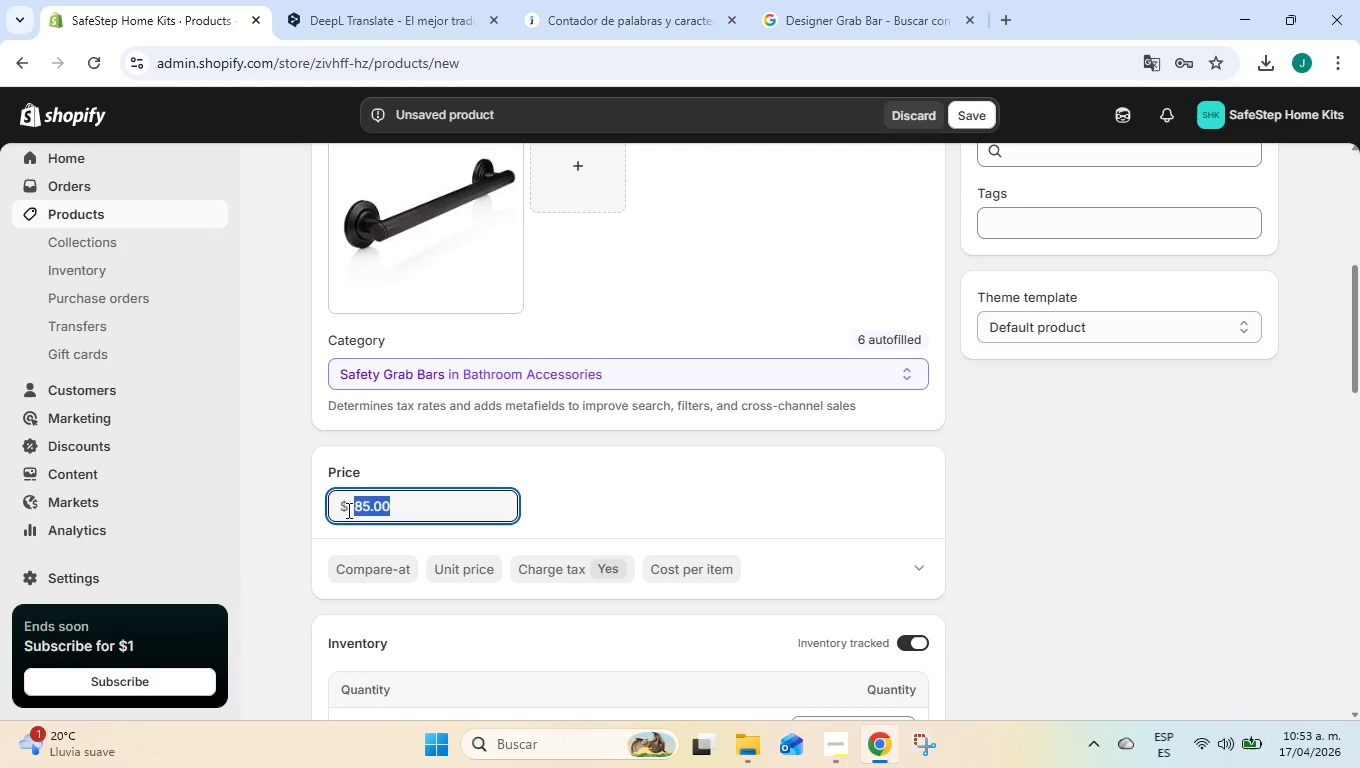 
type(45)
 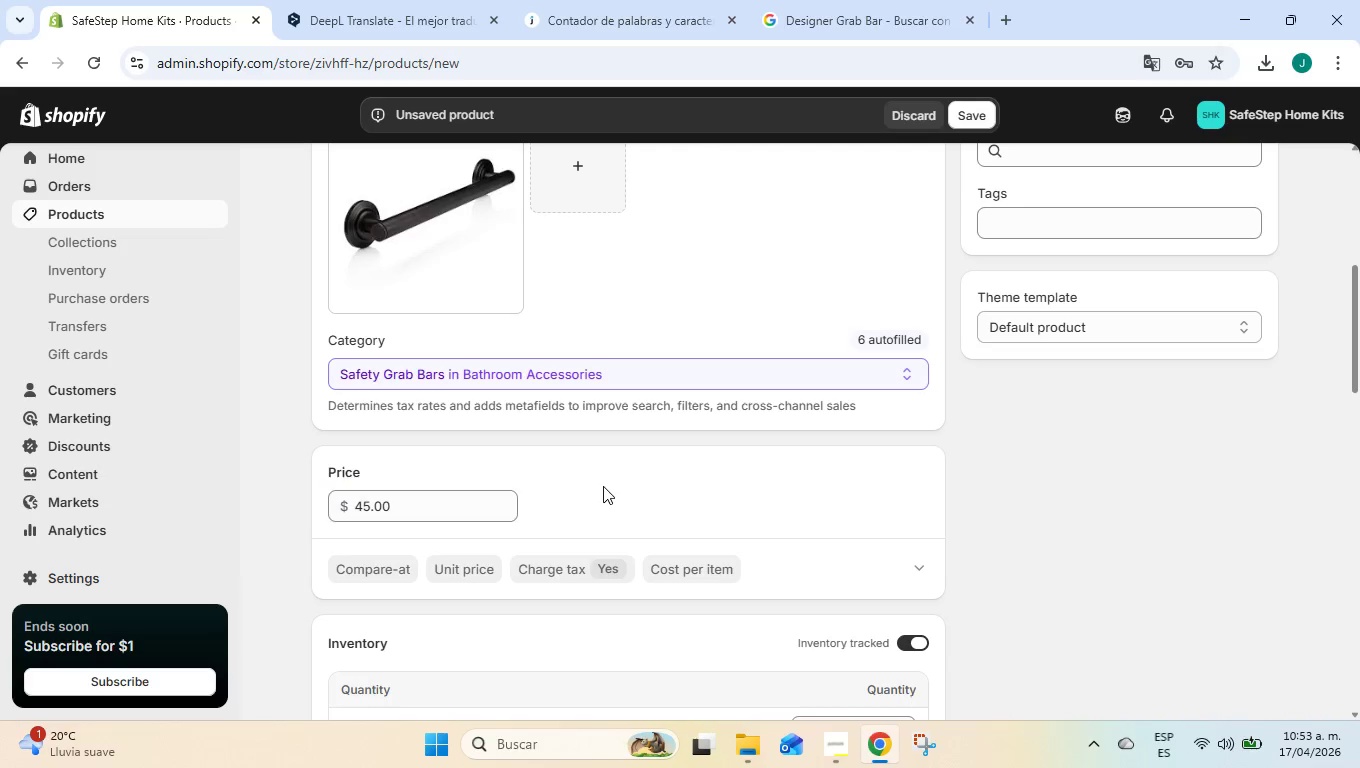 
left_click([603, 486])
 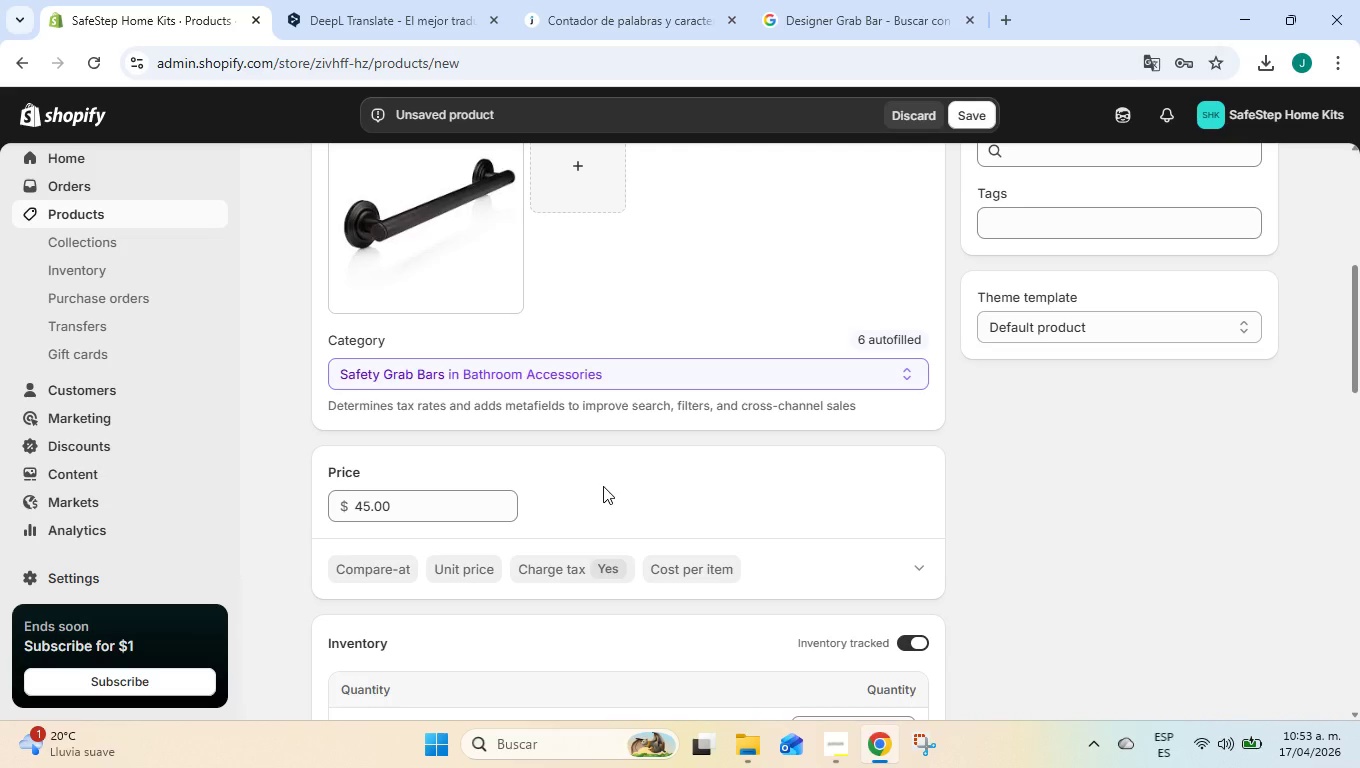 
wait(7.12)
 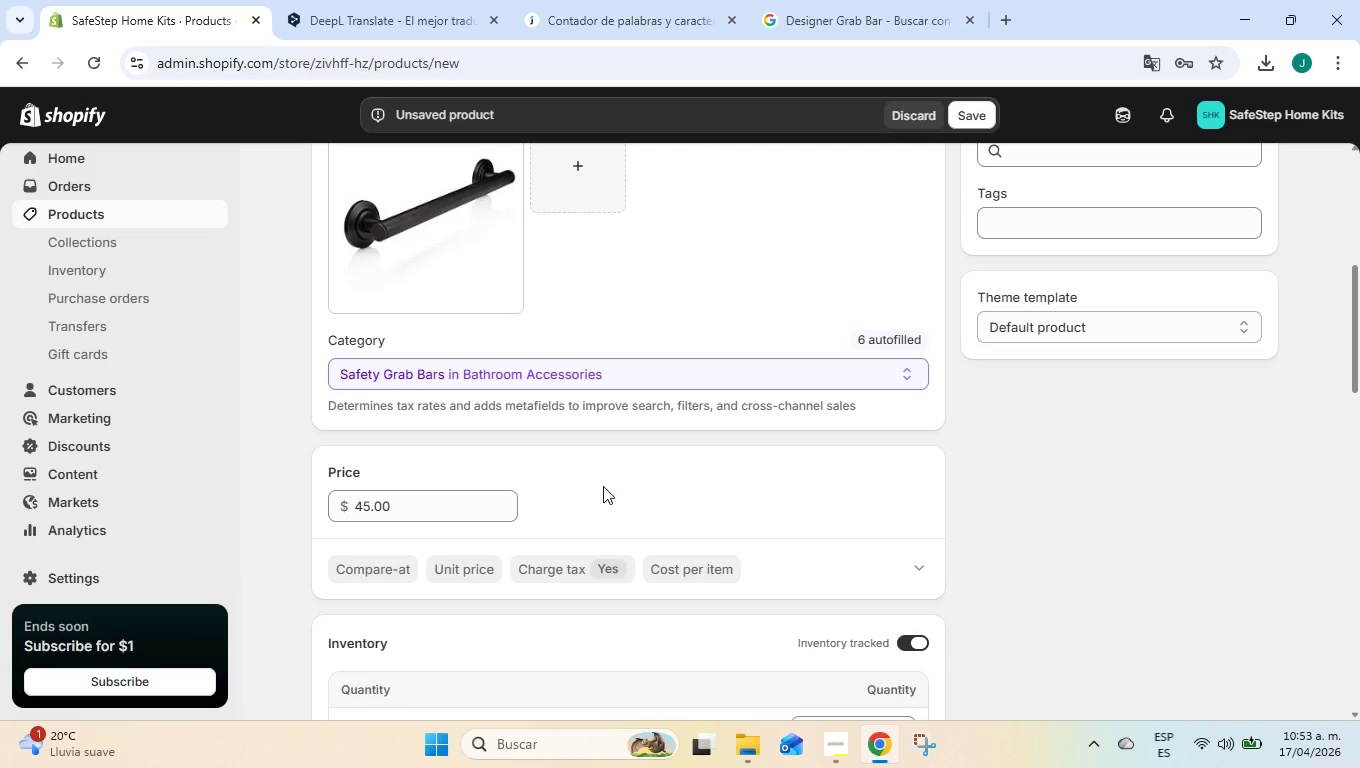 
scroll: coordinate [772, 460], scroll_direction: up, amount: 6.0
 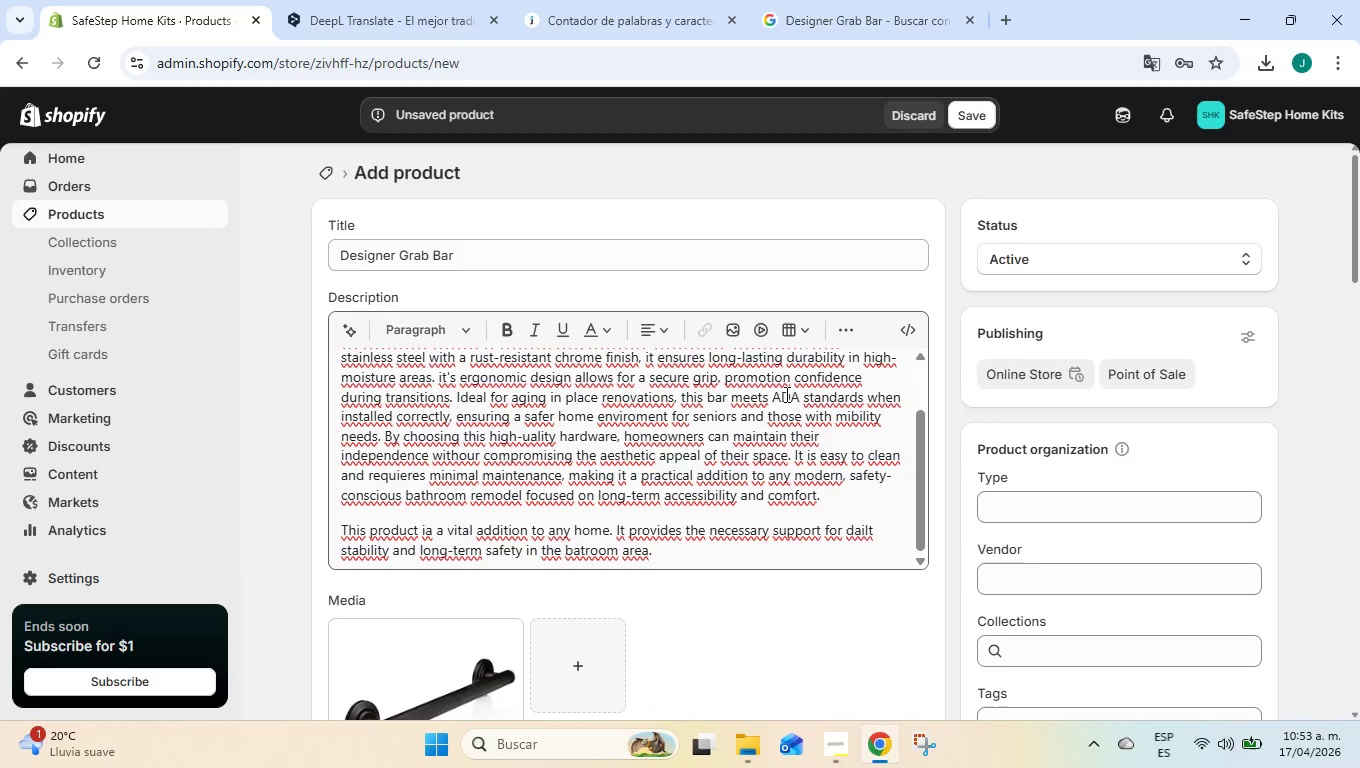 
wait(21.08)
 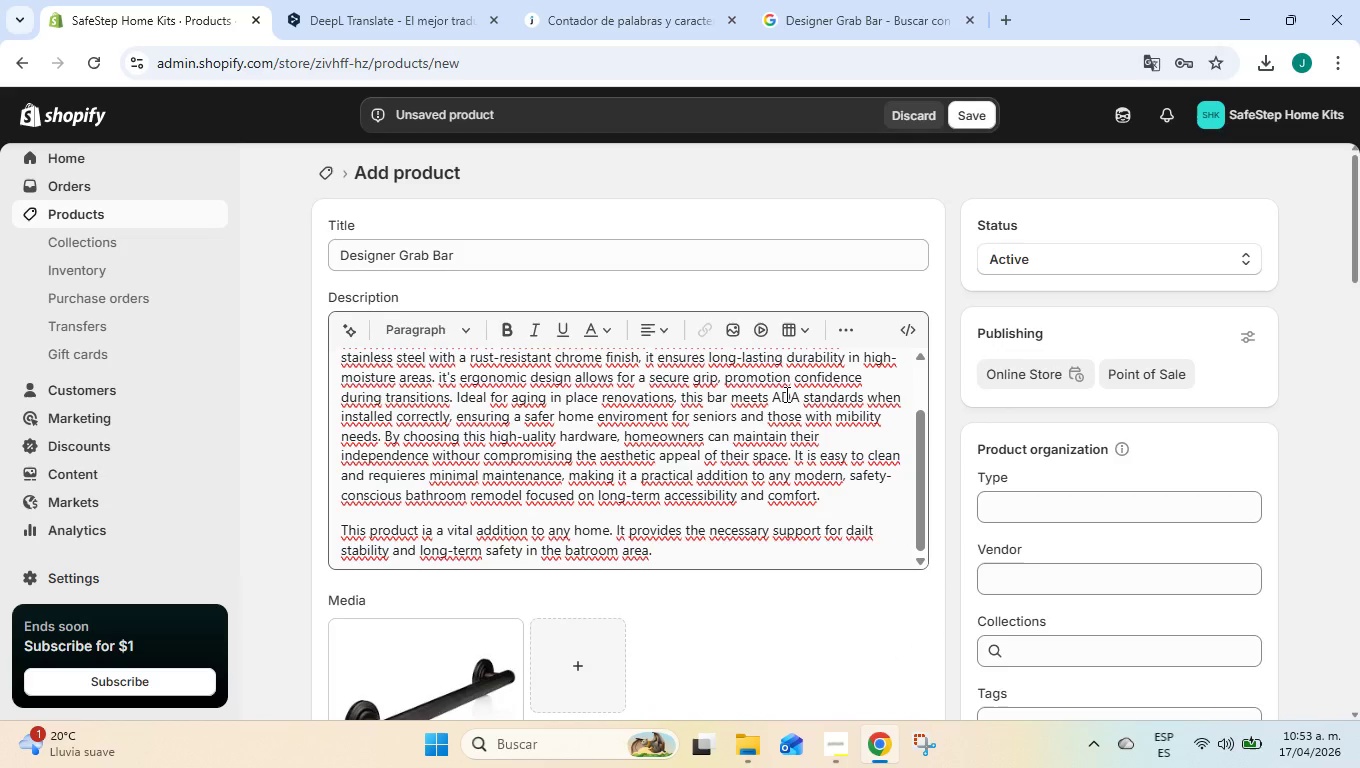 
left_click([972, 120])
 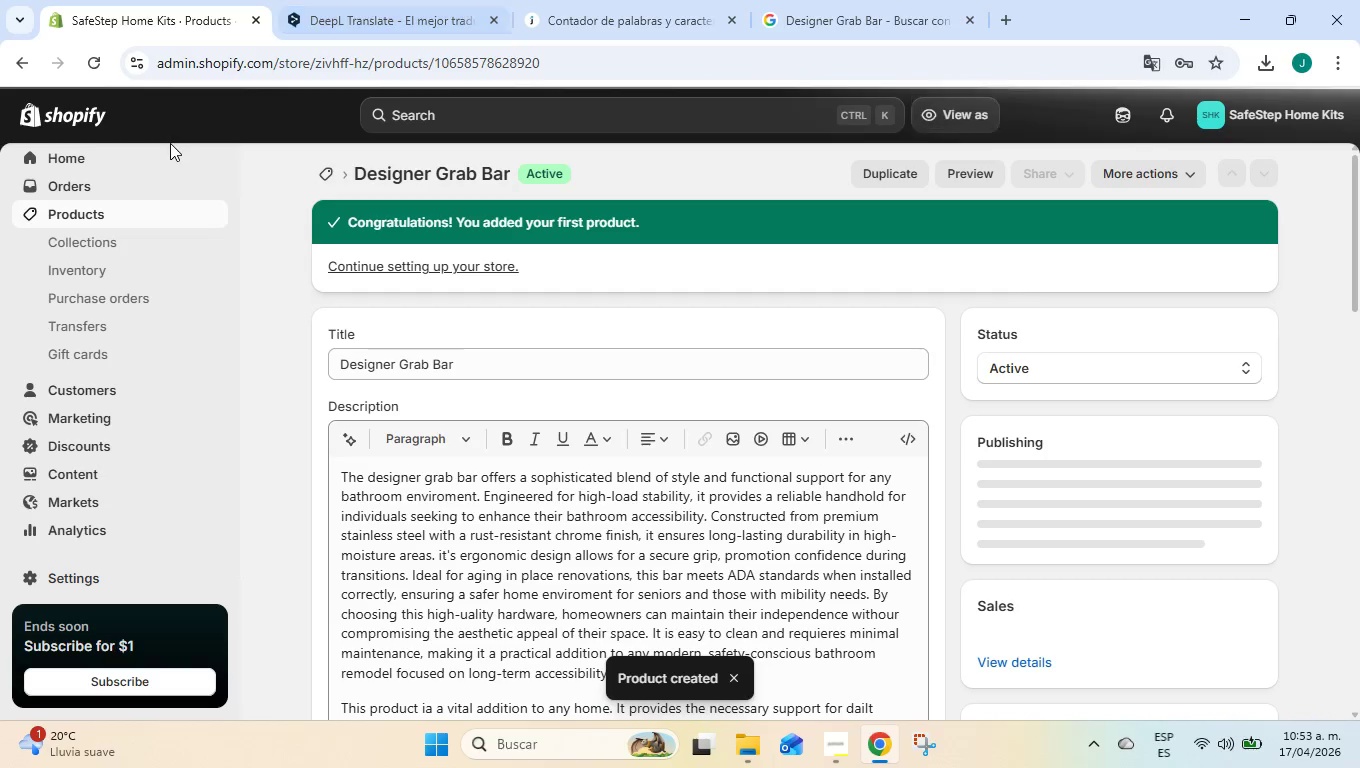 
wait(10.66)
 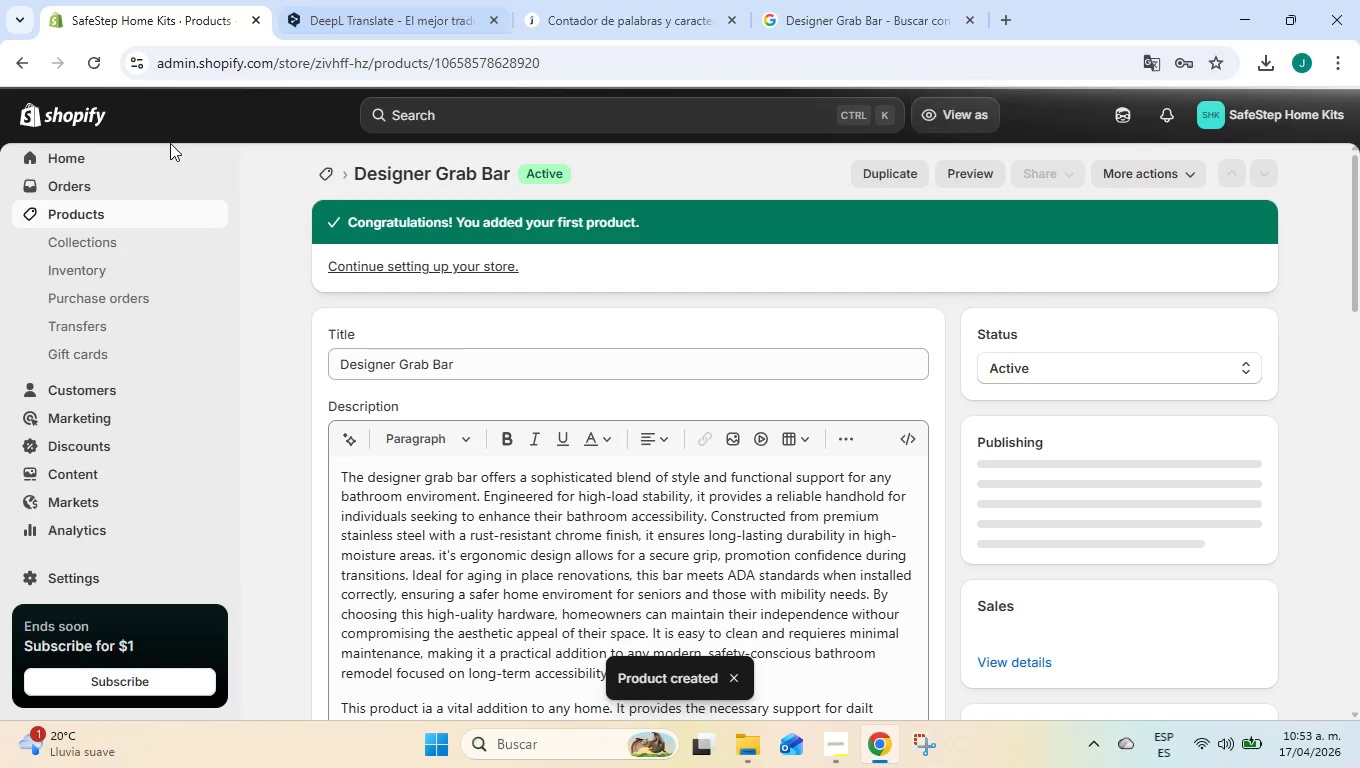 
scroll: coordinate [955, 314], scroll_direction: down, amount: 19.0
 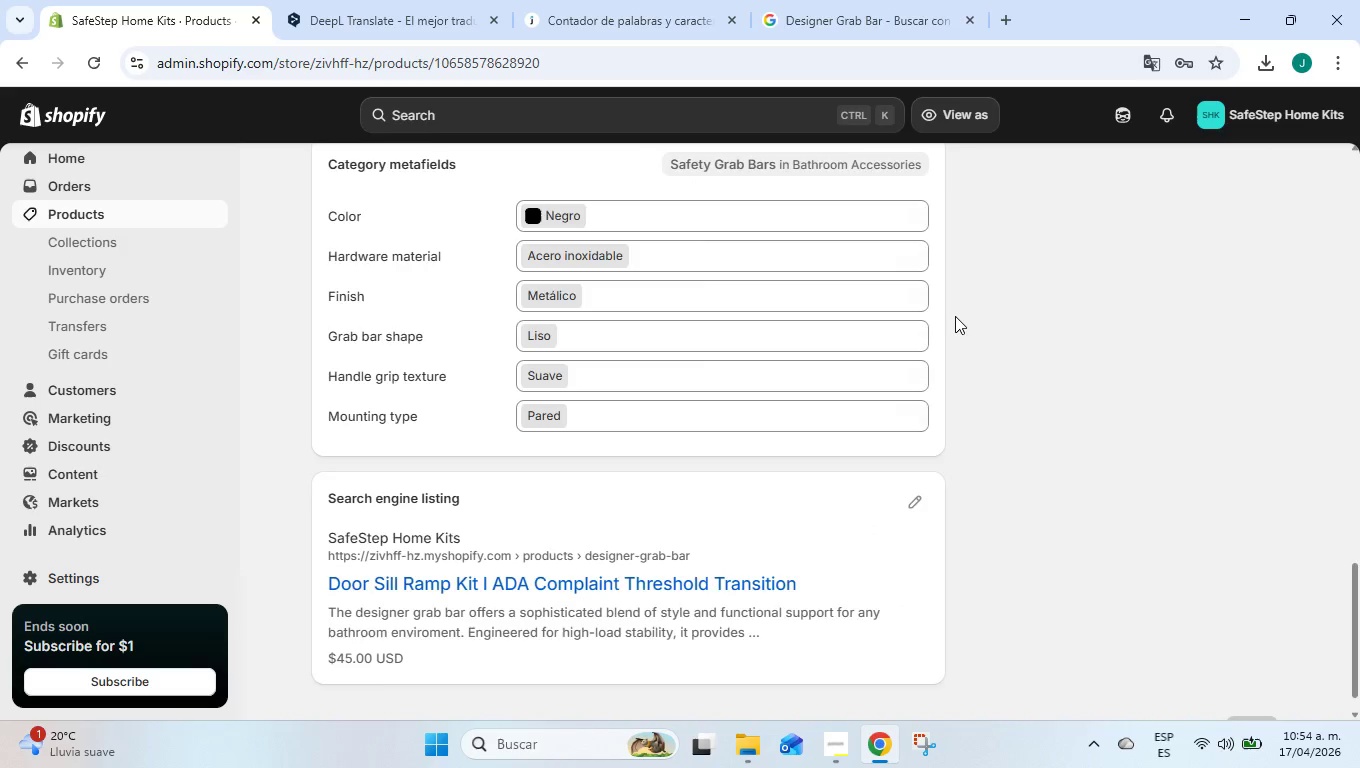 
scroll: coordinate [955, 316], scroll_direction: up, amount: 5.0
 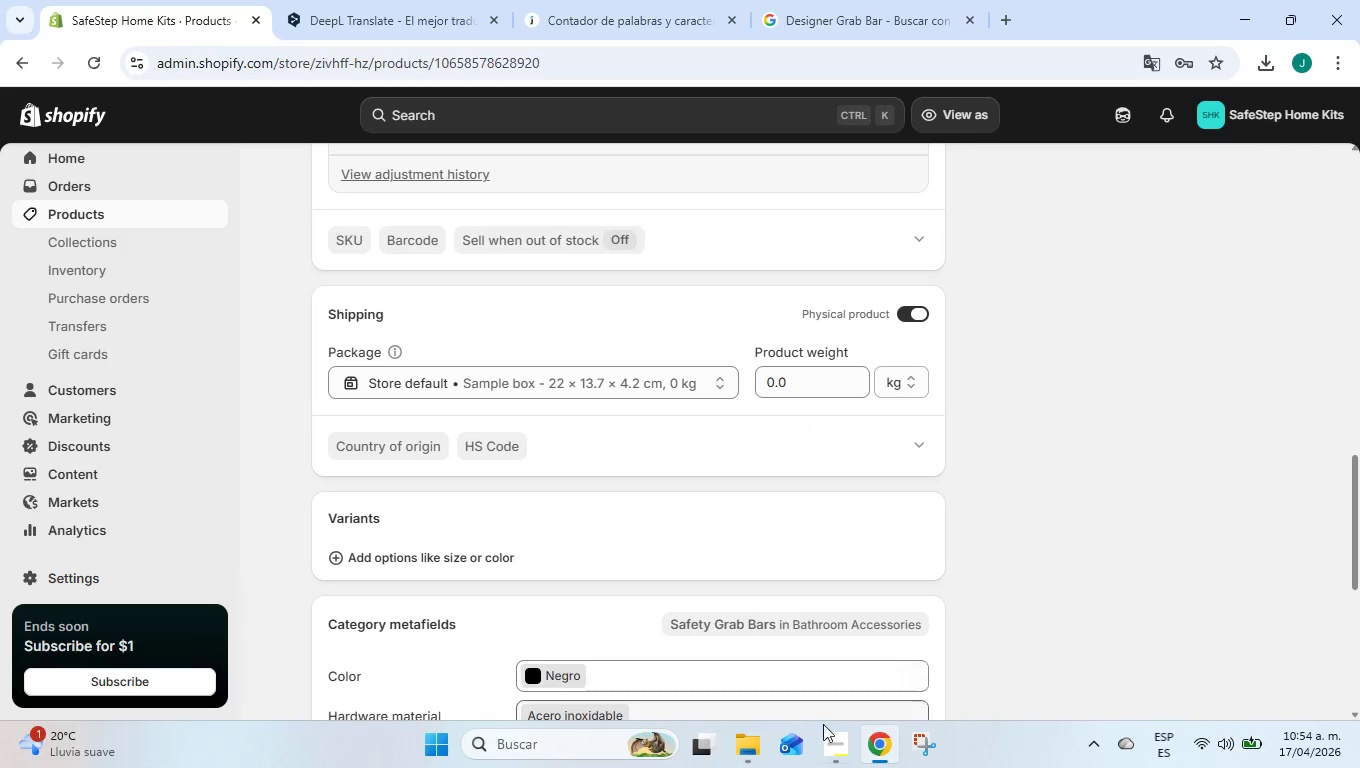 
left_click([825, 729])